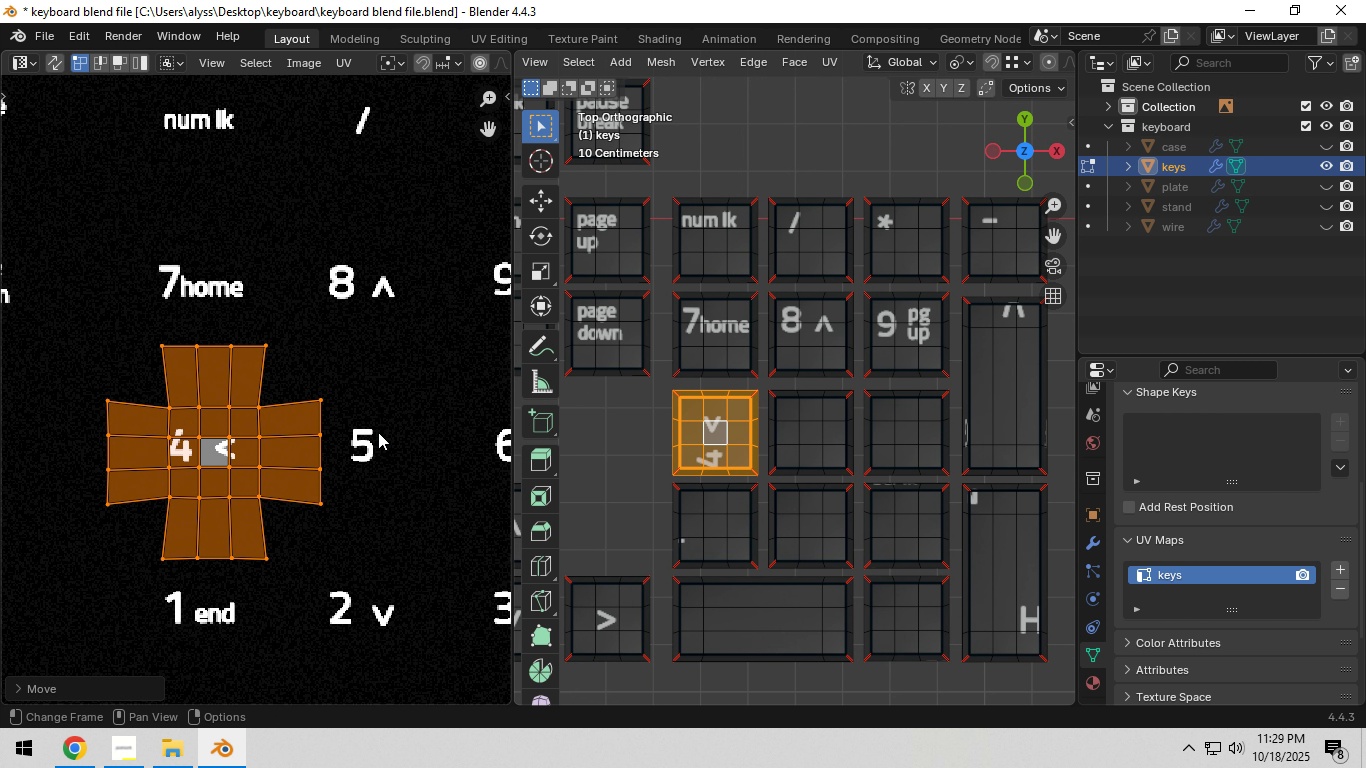 
scroll: coordinate [378, 433], scroll_direction: up, amount: 1.0
 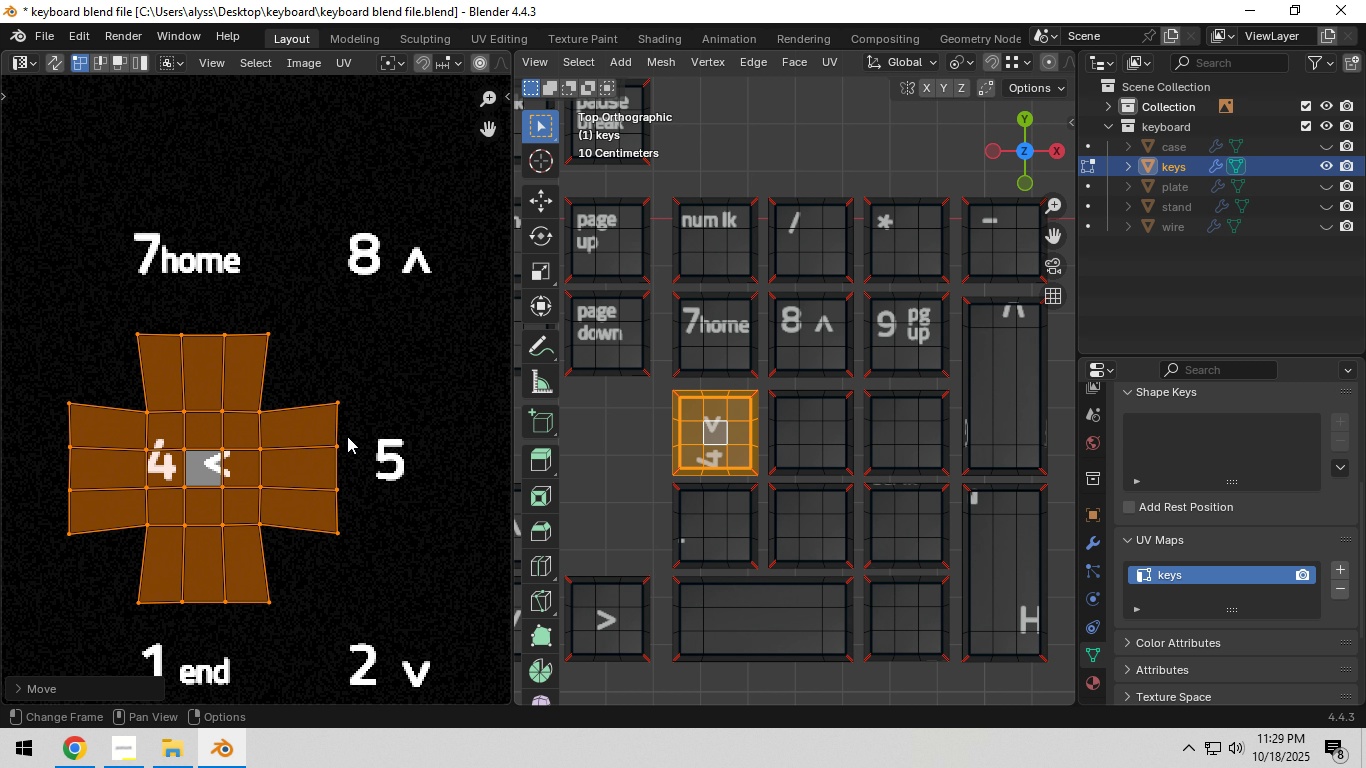 
key(G)
 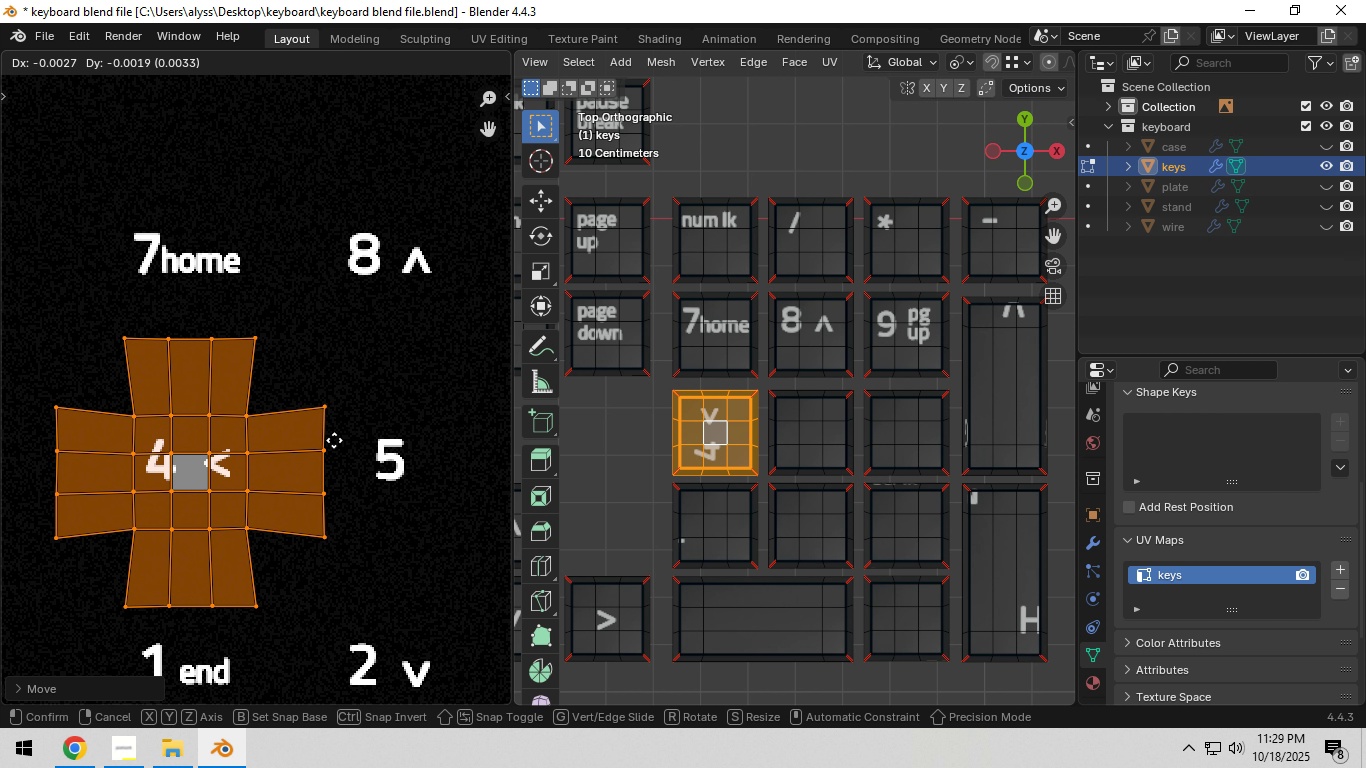 
left_click([334, 440])
 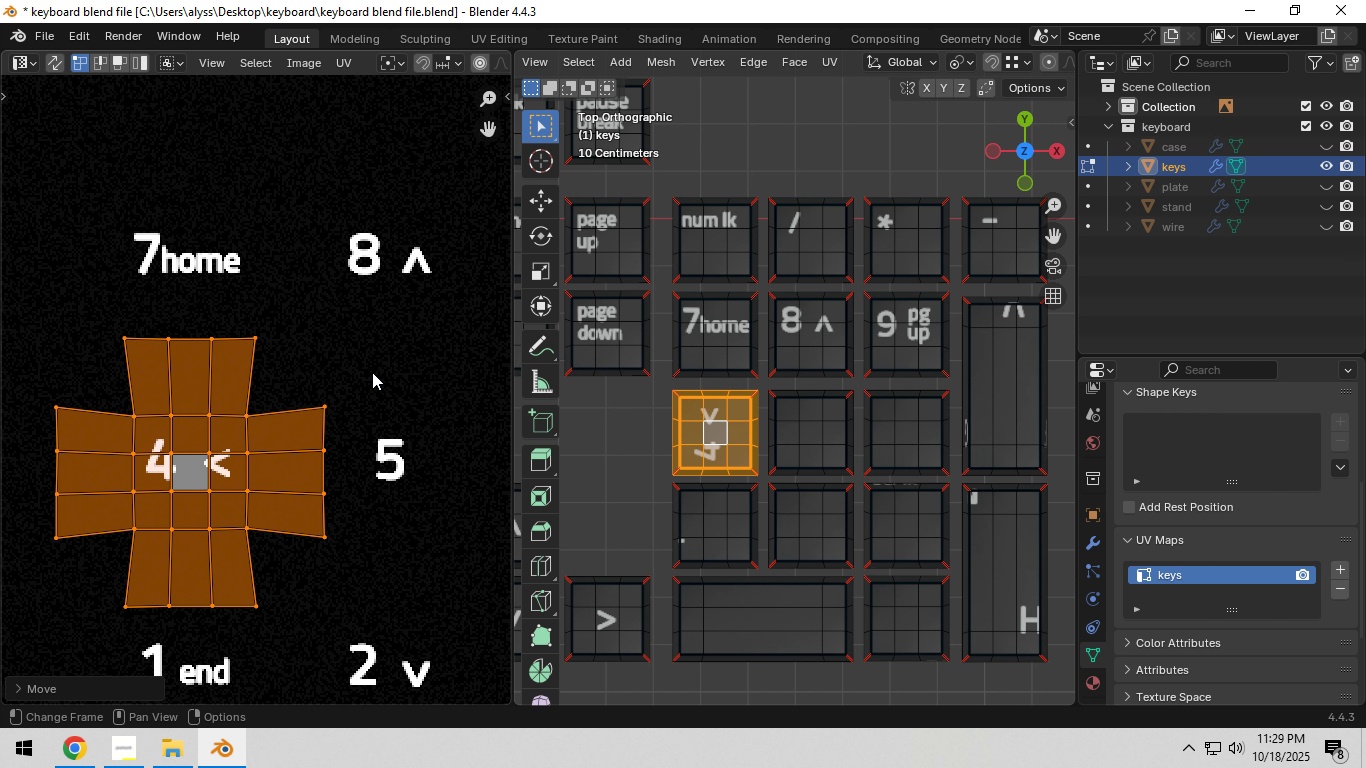 
key(R)
 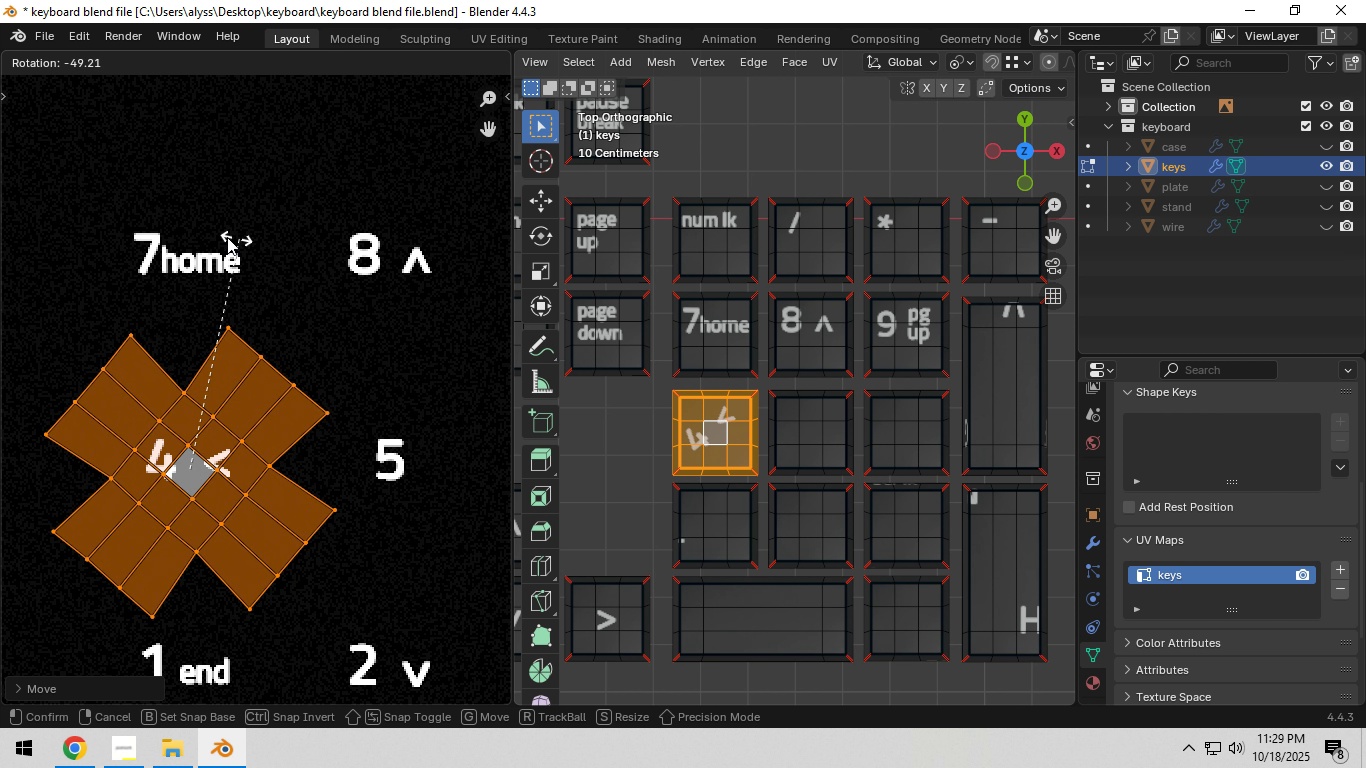 
hold_key(key=ControlLeft, duration=1.5)
 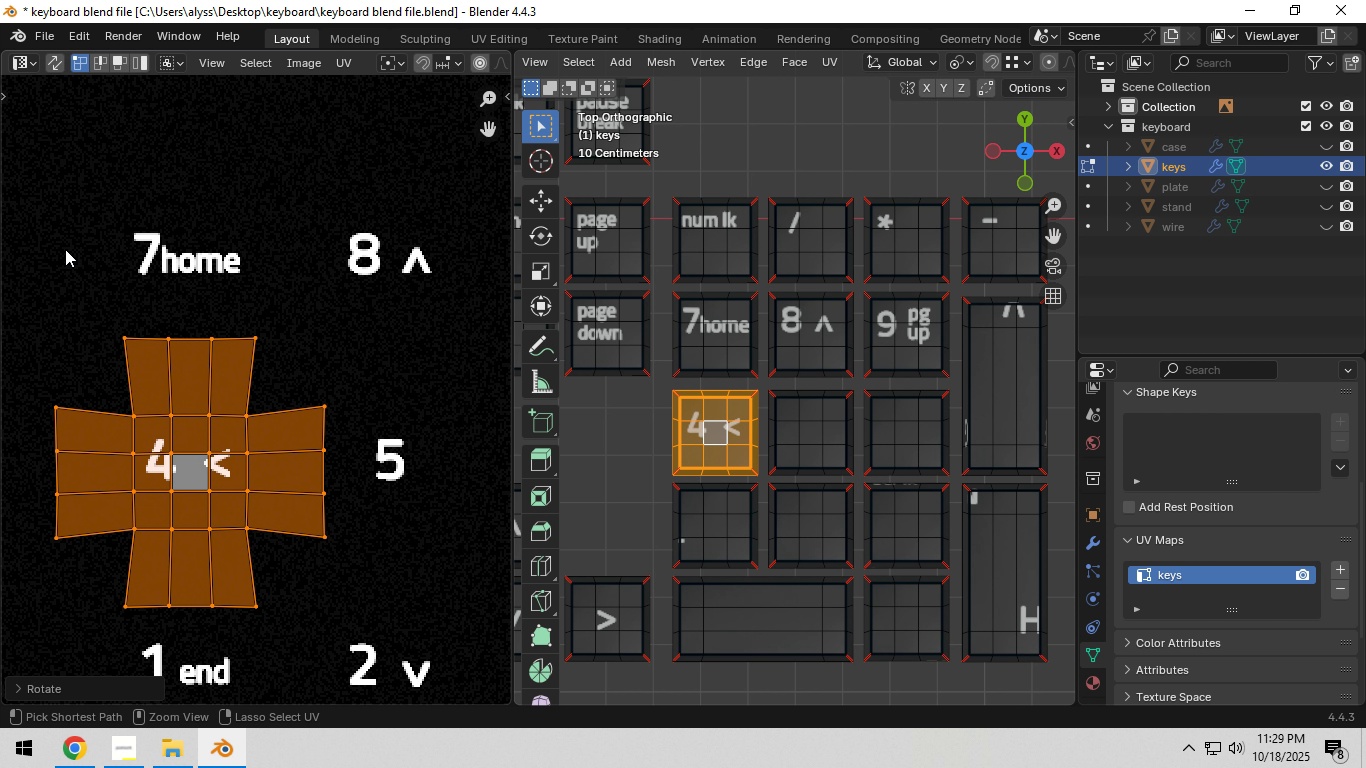 
key(Control+ControlLeft)
 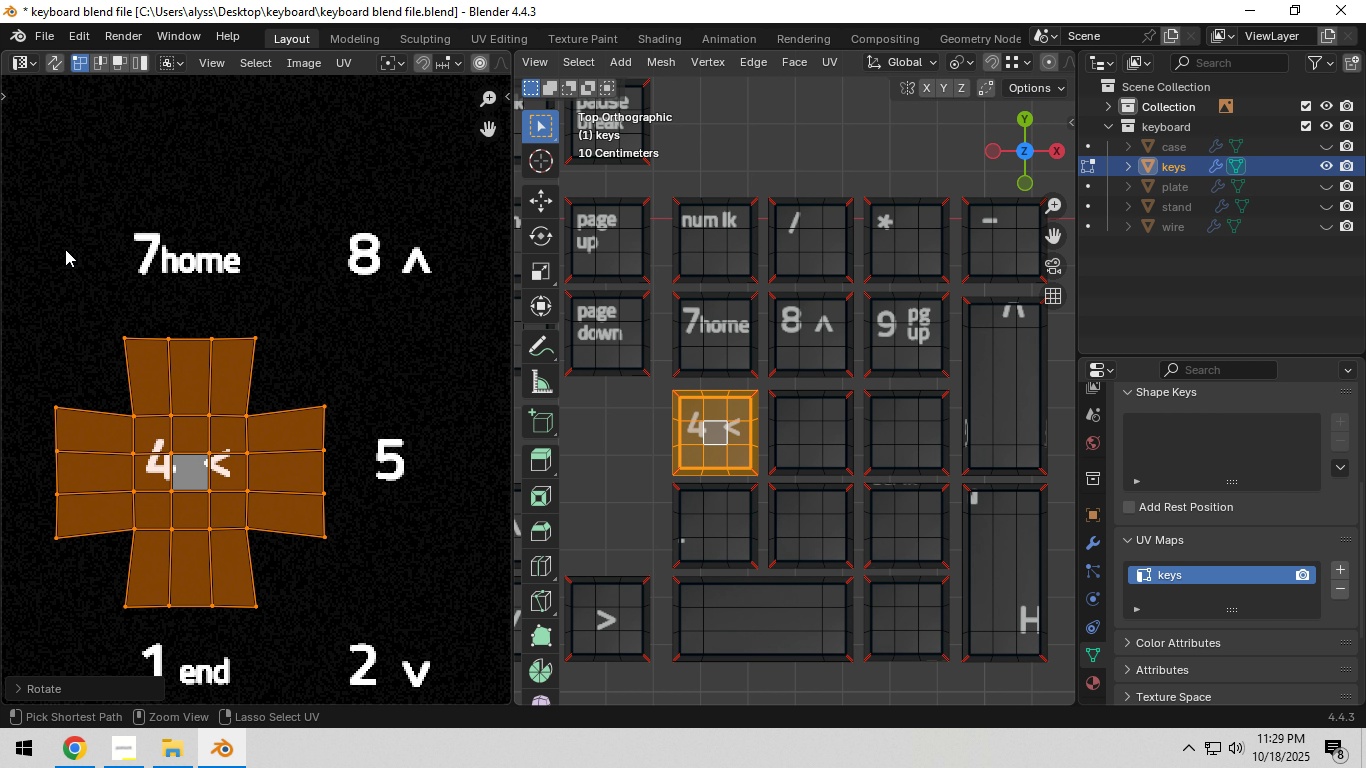 
key(Control+ControlLeft)
 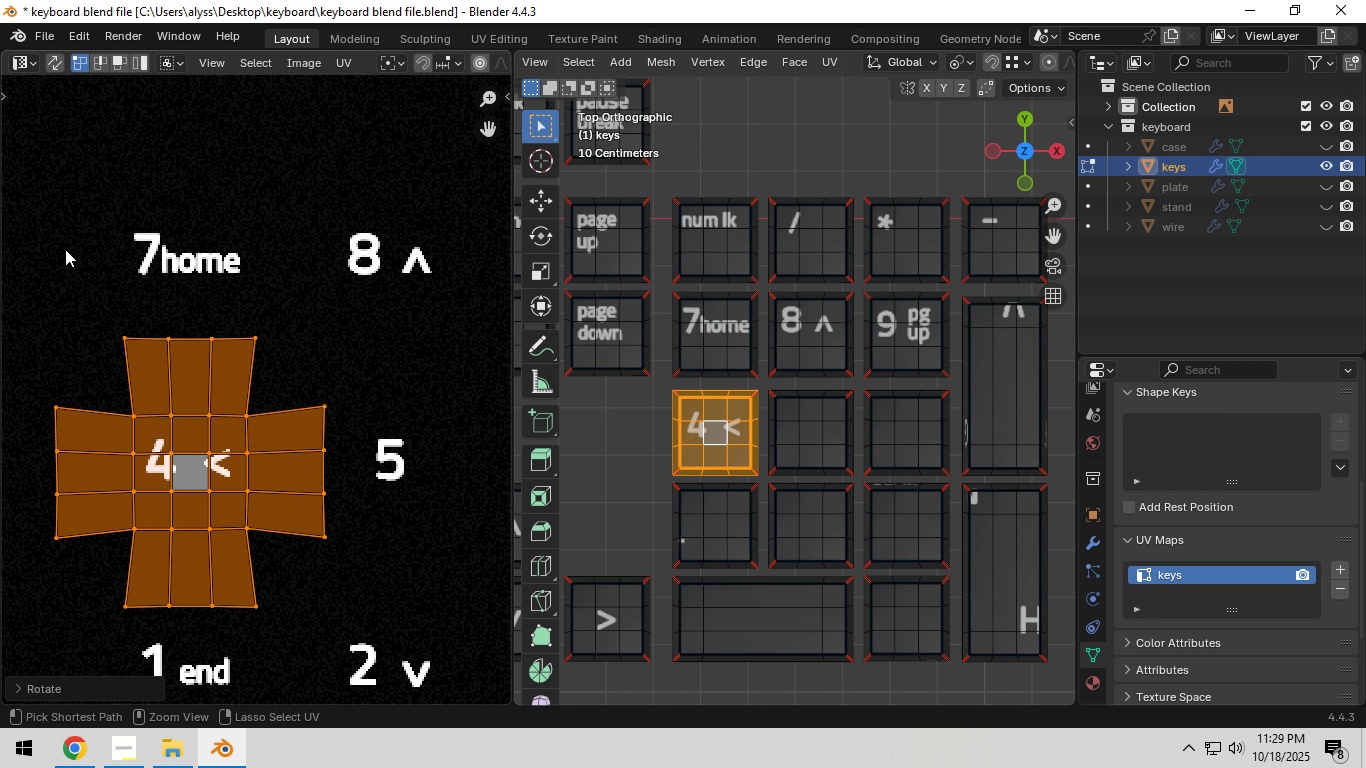 
key(Control+ControlLeft)
 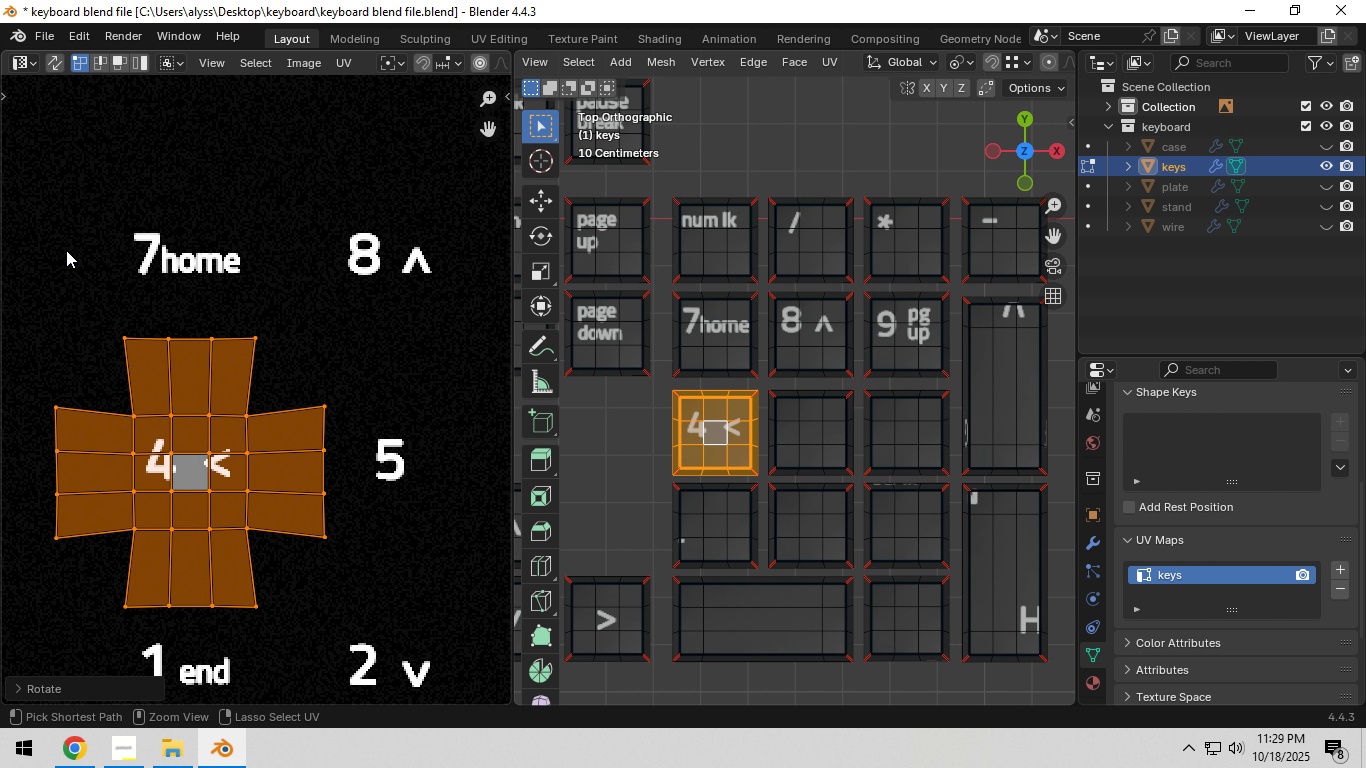 
key(Control+ControlLeft)
 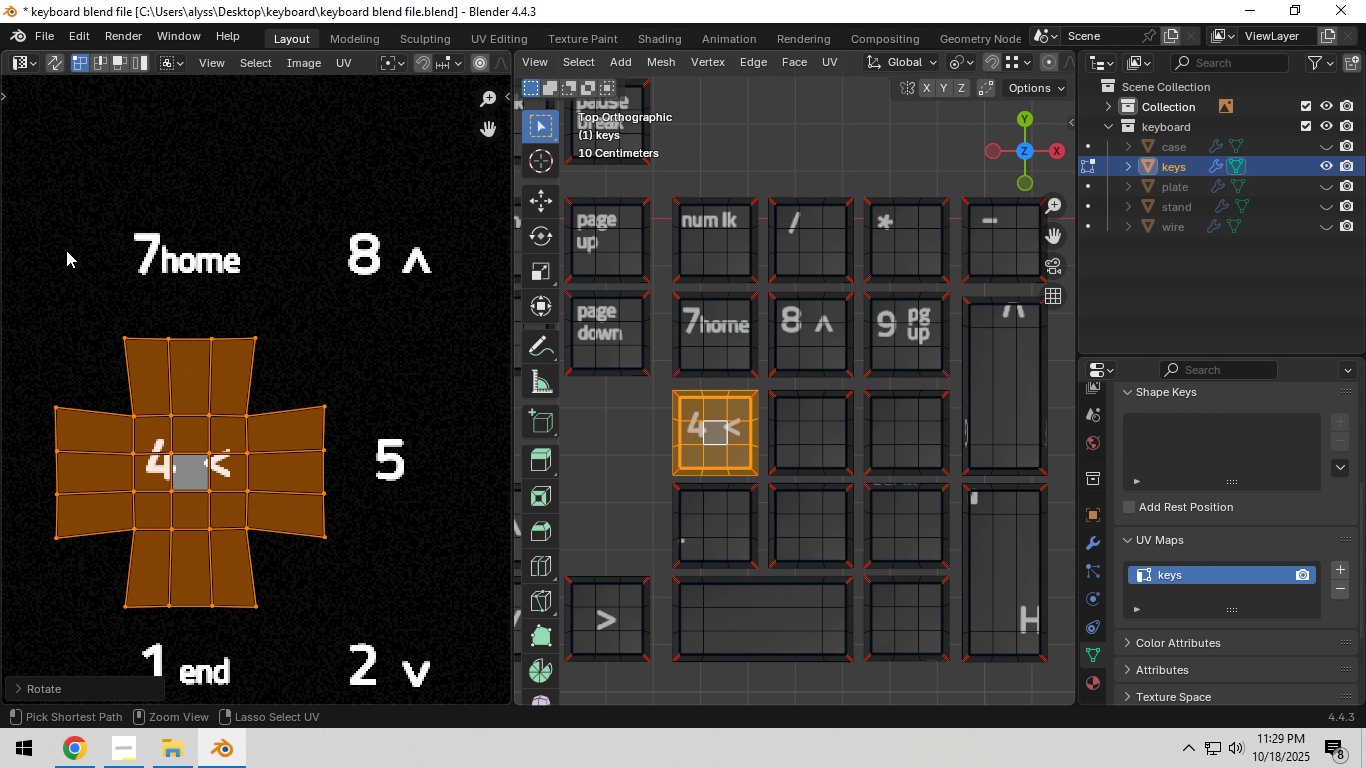 
key(Control+ControlLeft)
 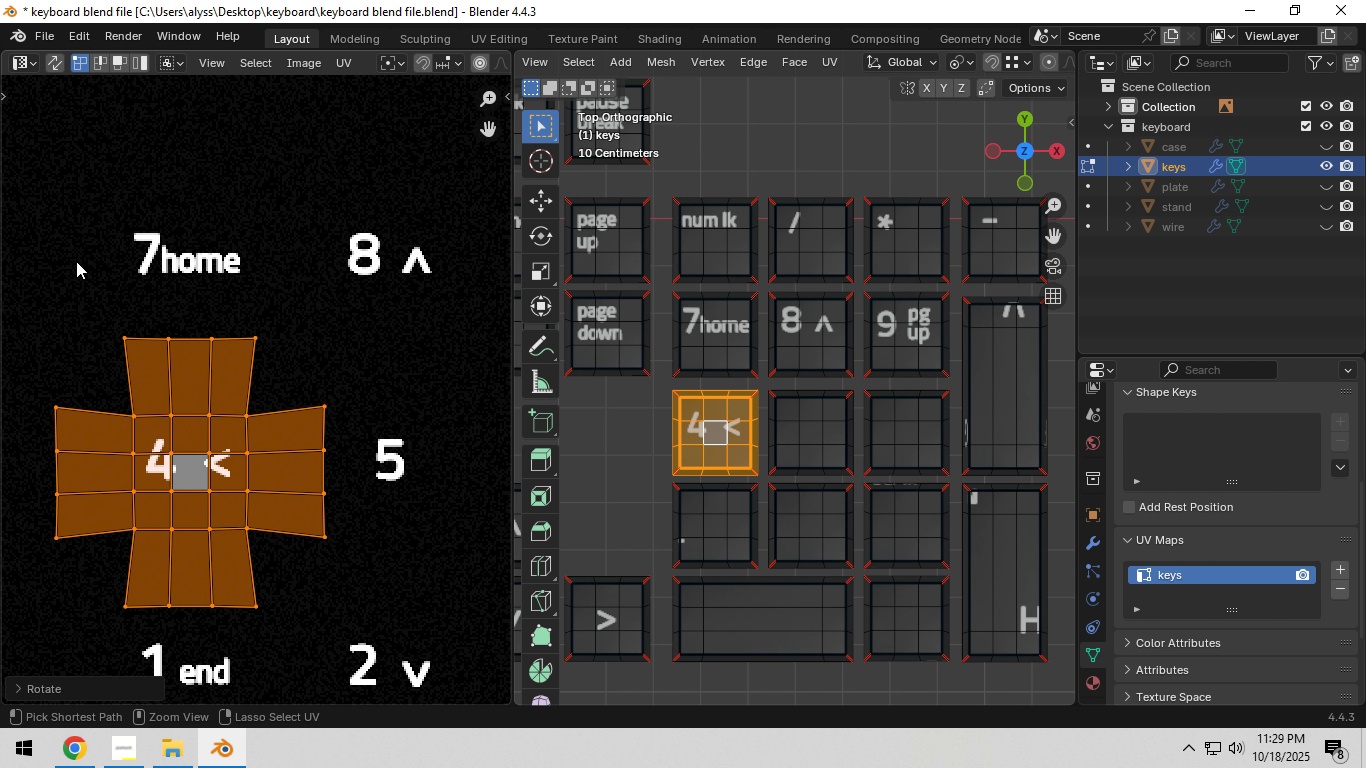 
left_click([65, 249])
 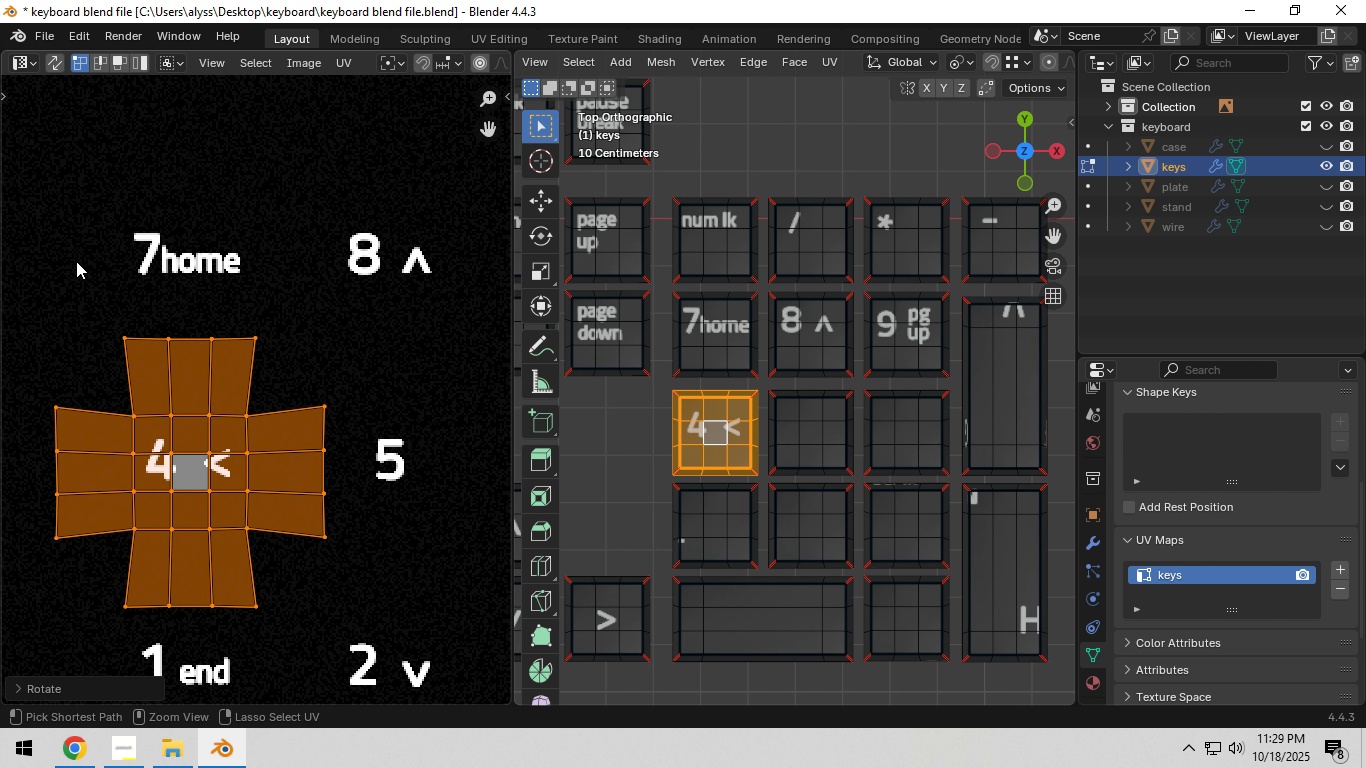 
key(Control+ControlLeft)
 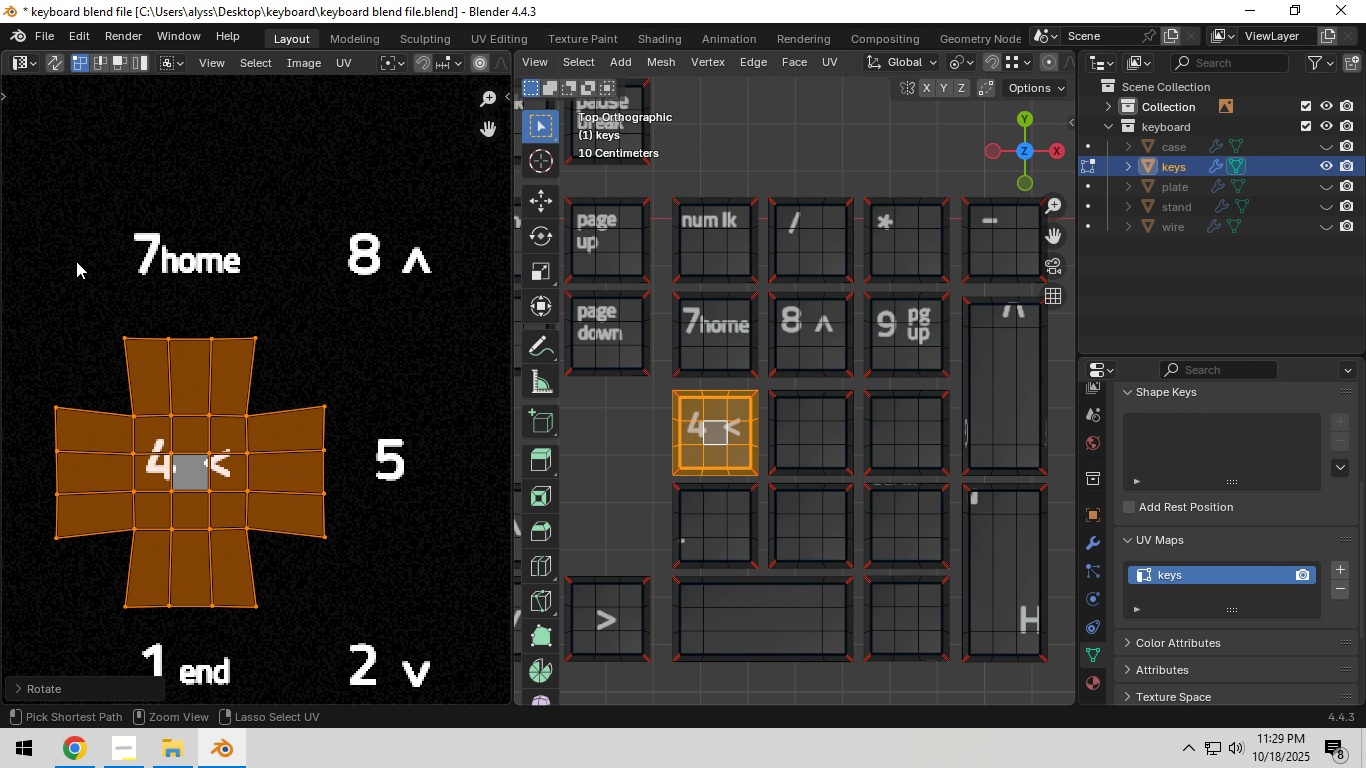 
key(Control+ControlLeft)
 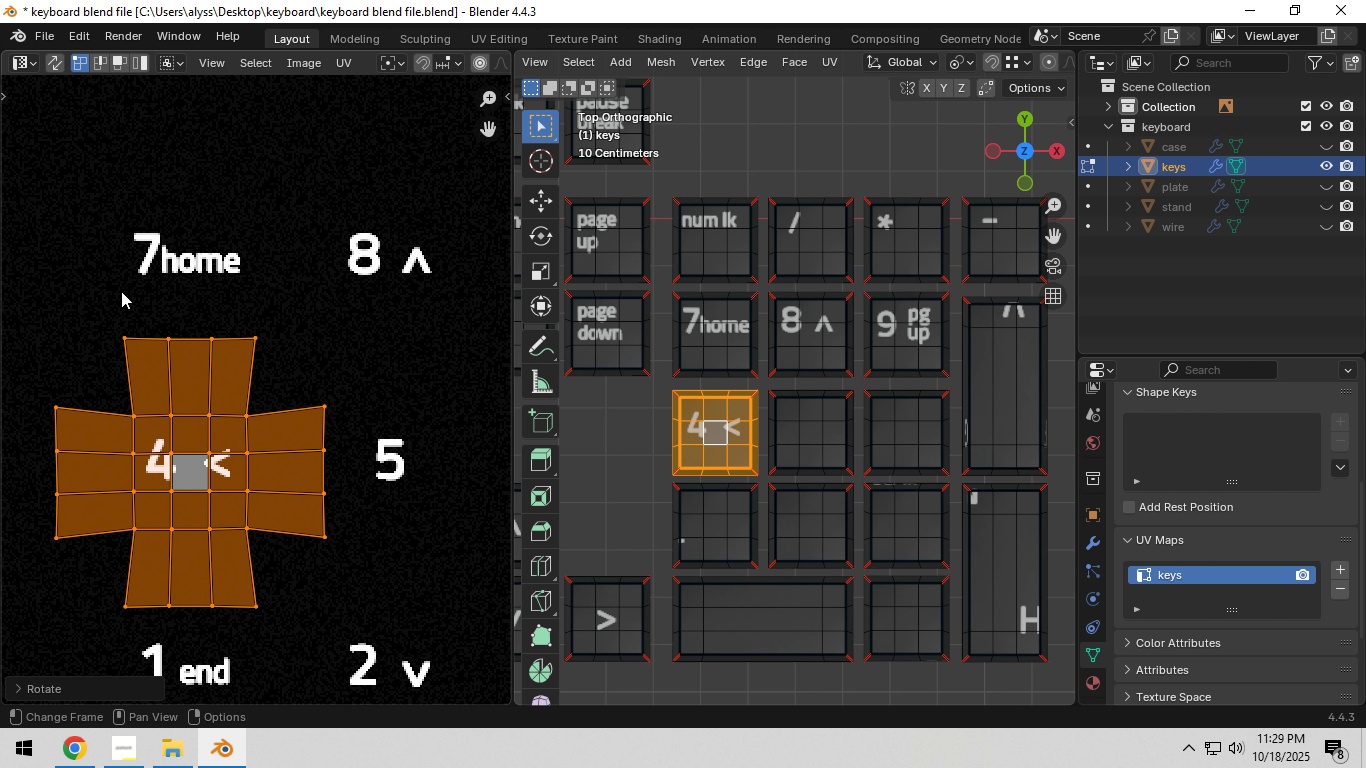 
key(Control+ControlLeft)
 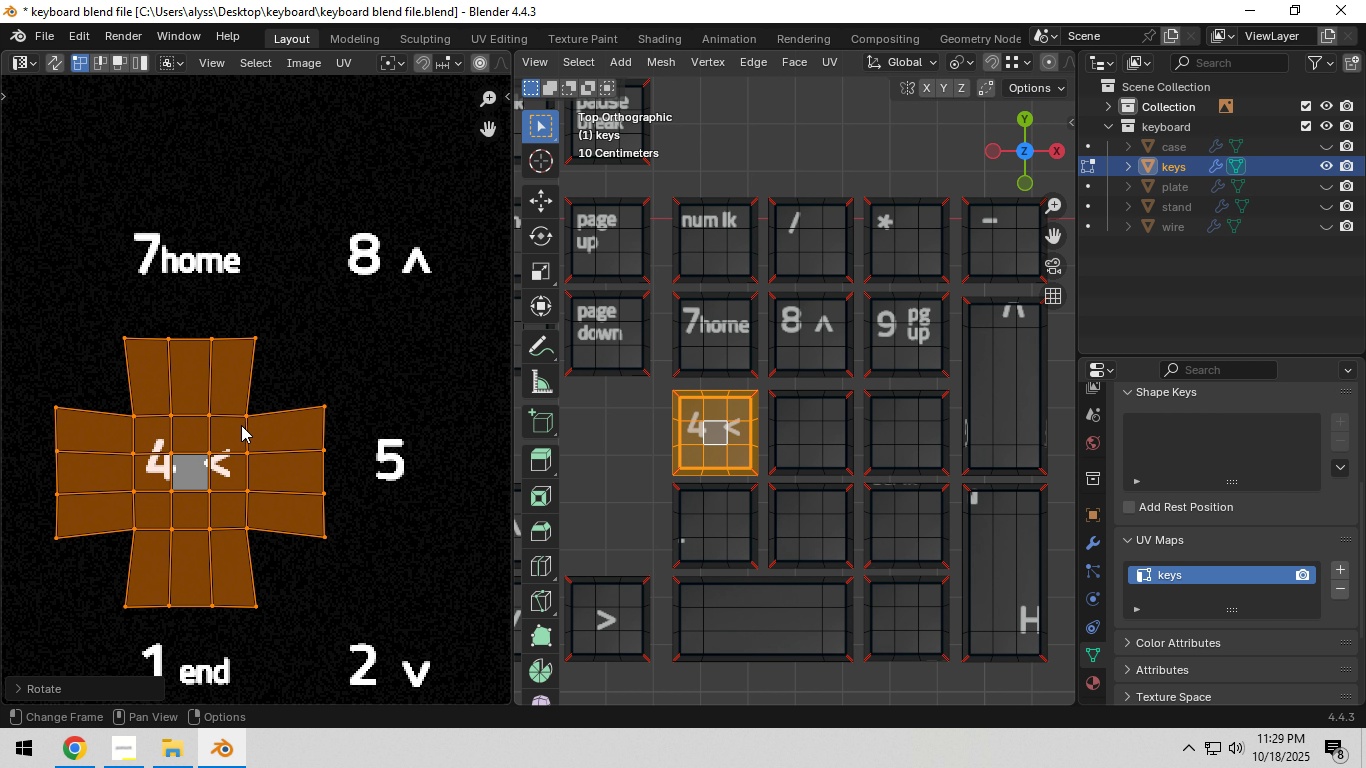 
key(G)
 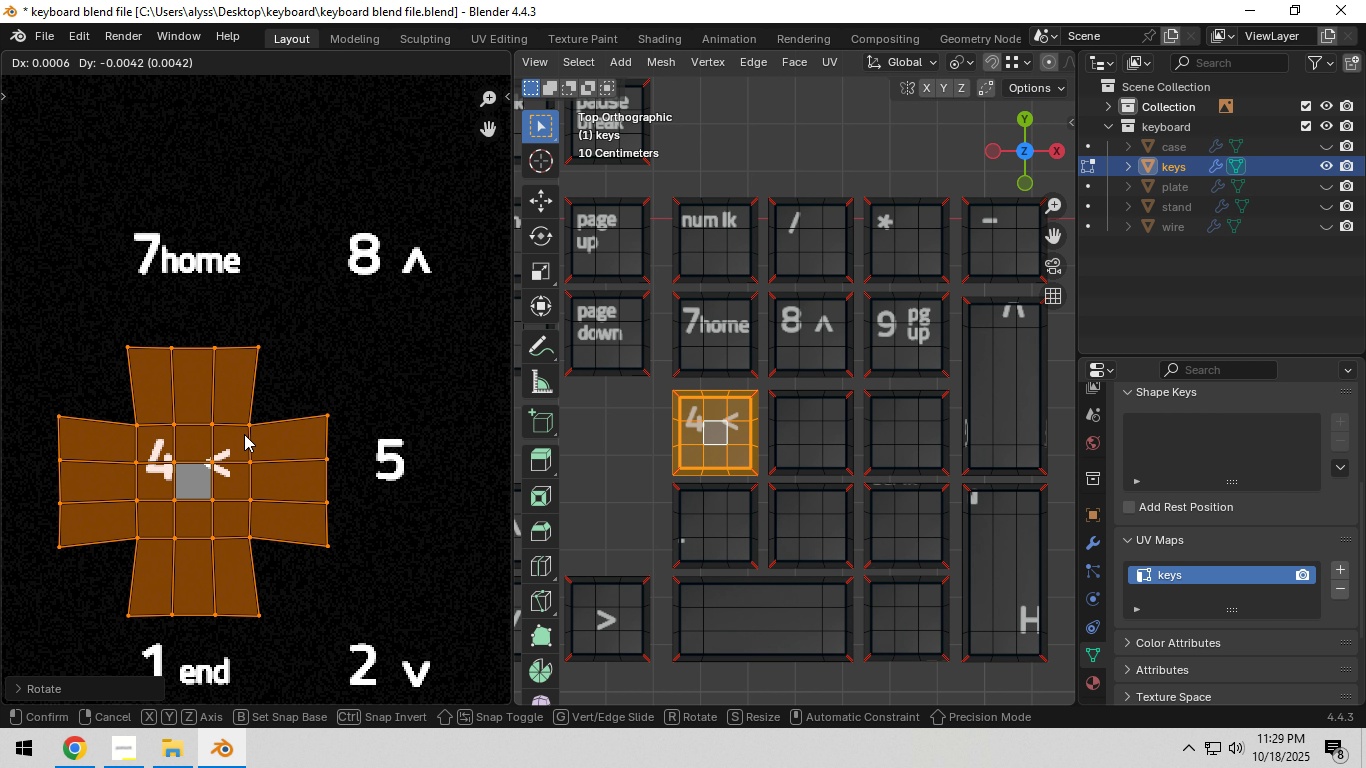 
left_click([244, 434])
 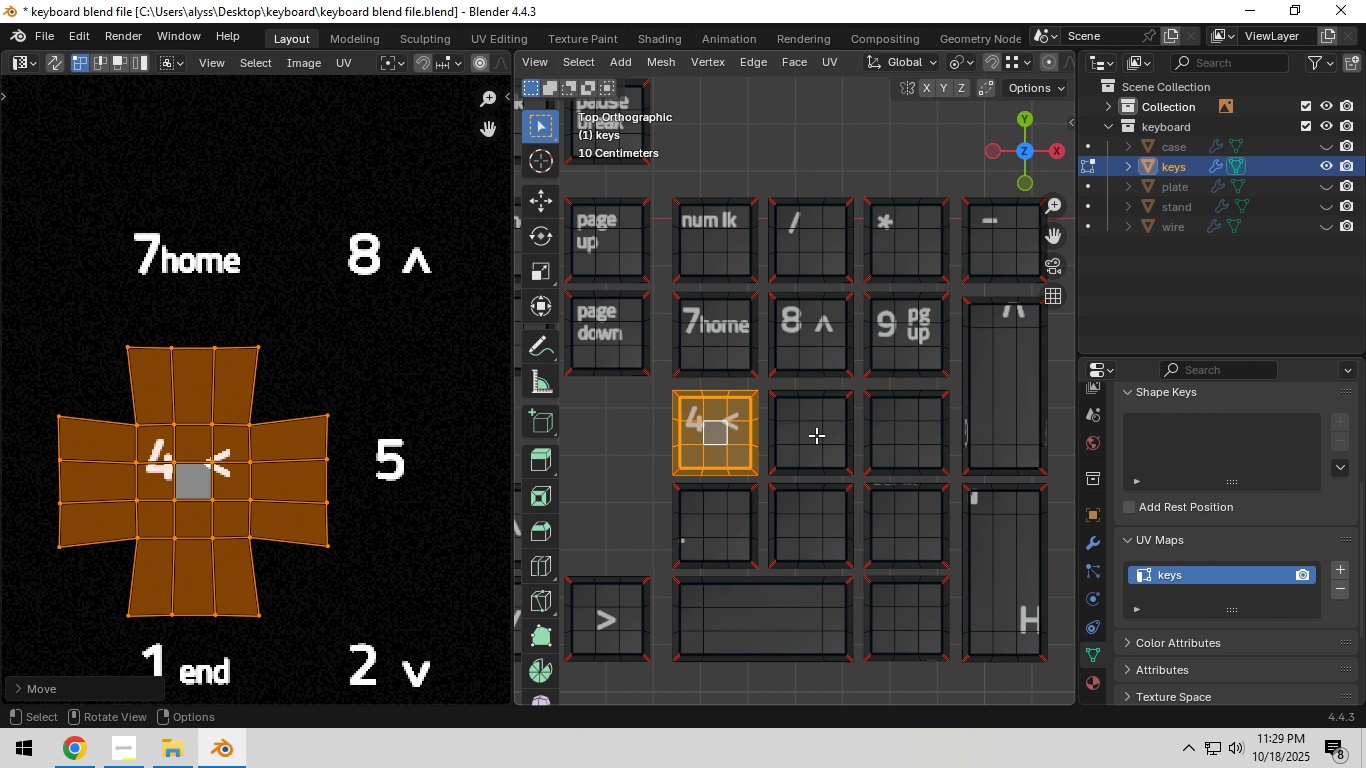 
left_click([816, 433])
 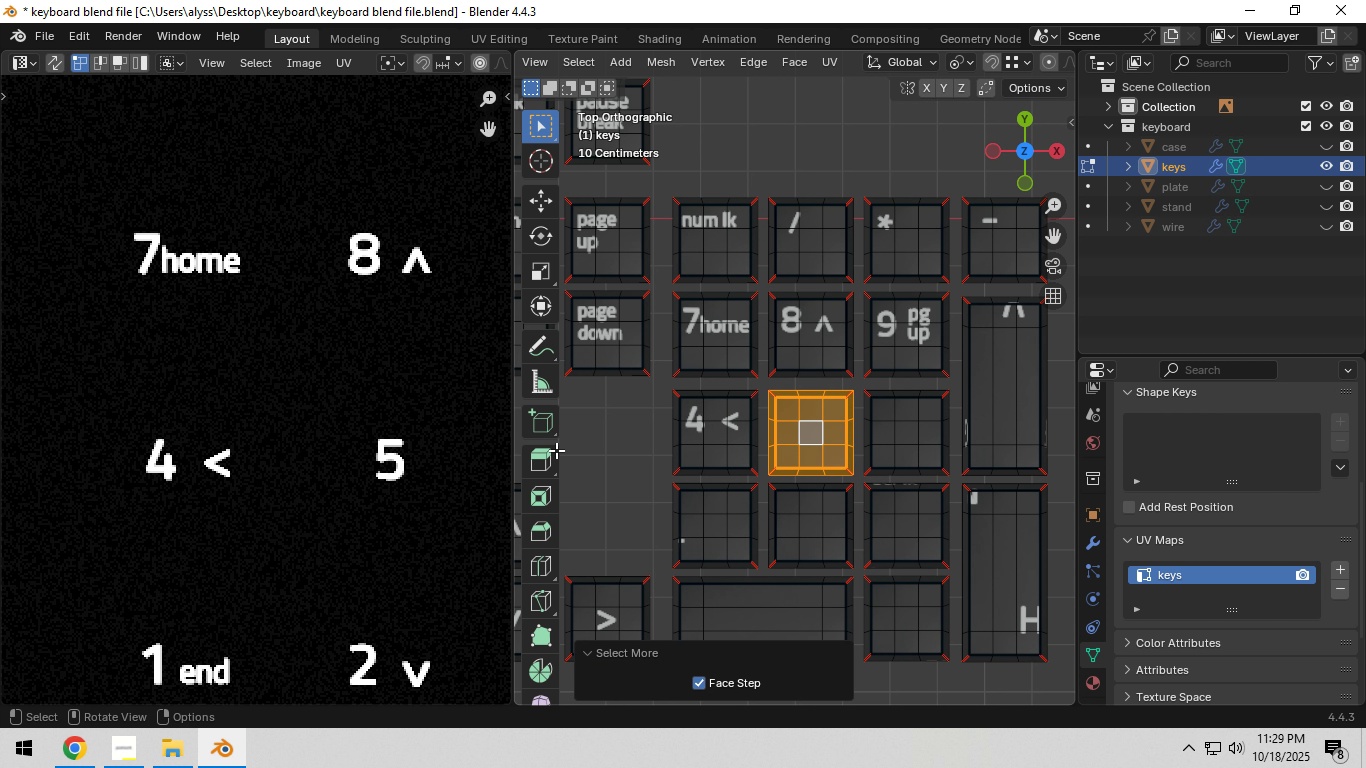 
scroll: coordinate [305, 438], scroll_direction: down, amount: 5.0
 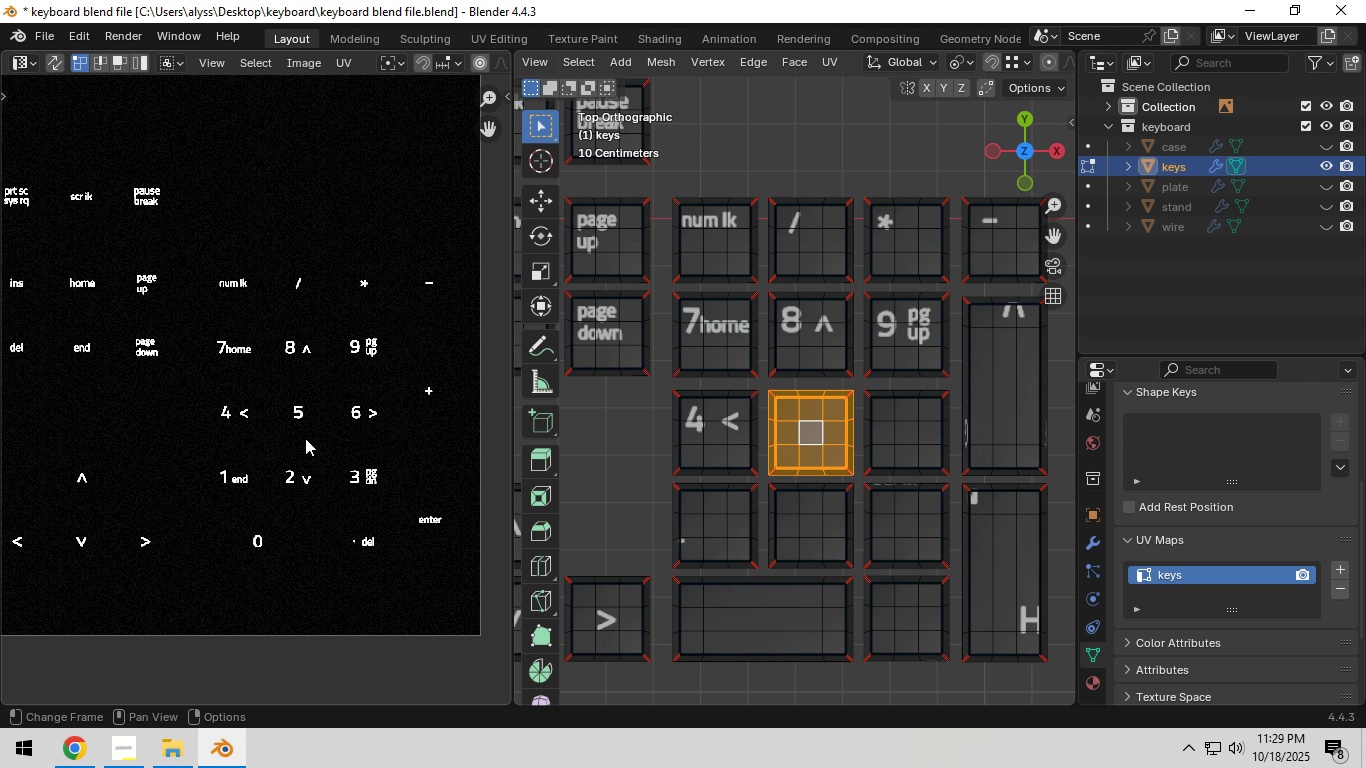 
type(agg)
 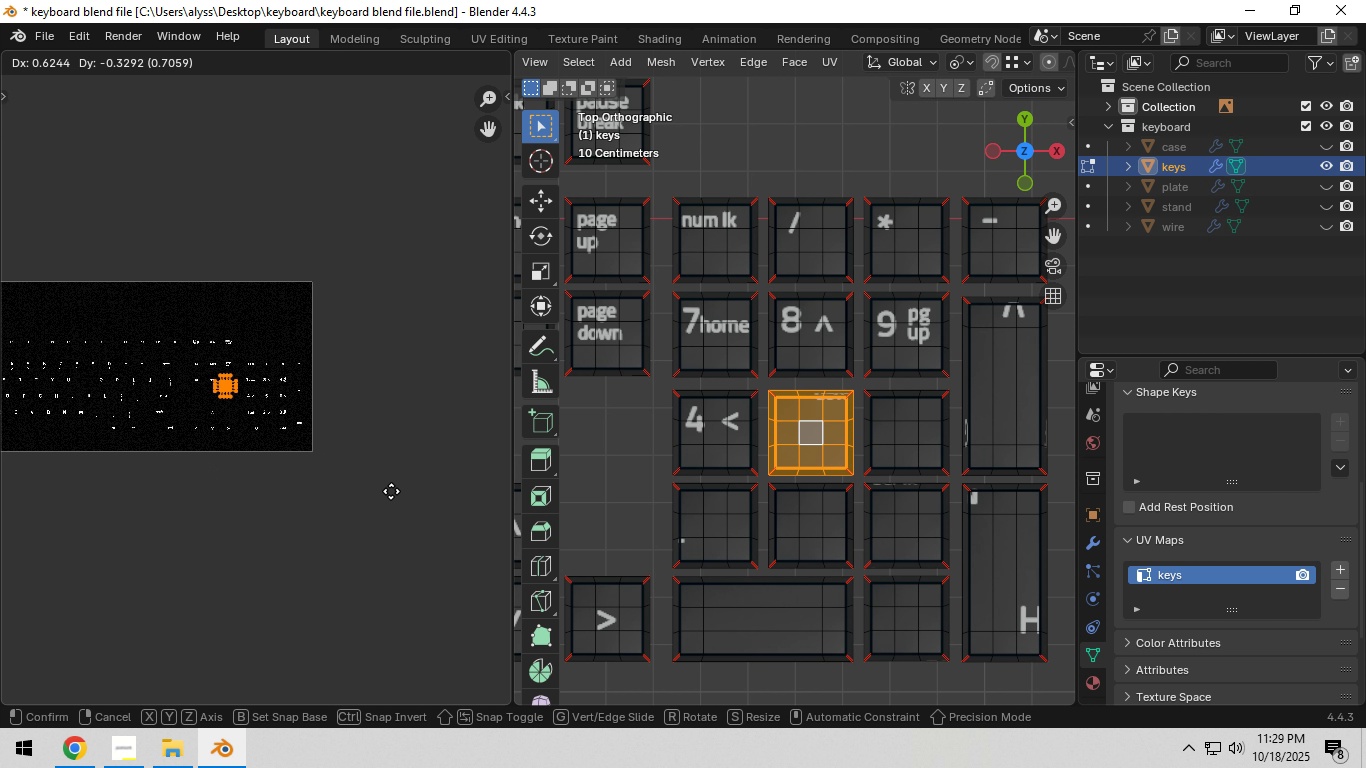 
scroll: coordinate [288, 480], scroll_direction: down, amount: 6.0
 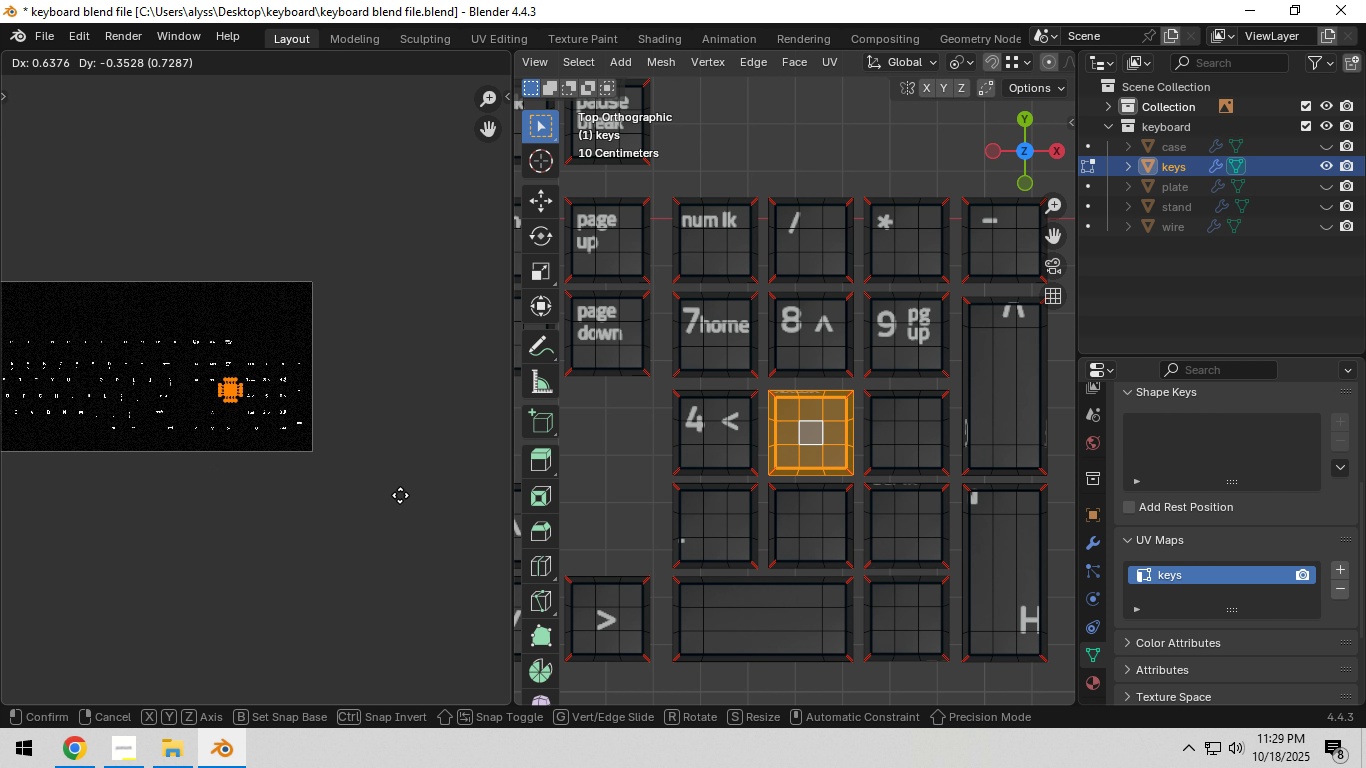 
left_click([425, 499])
 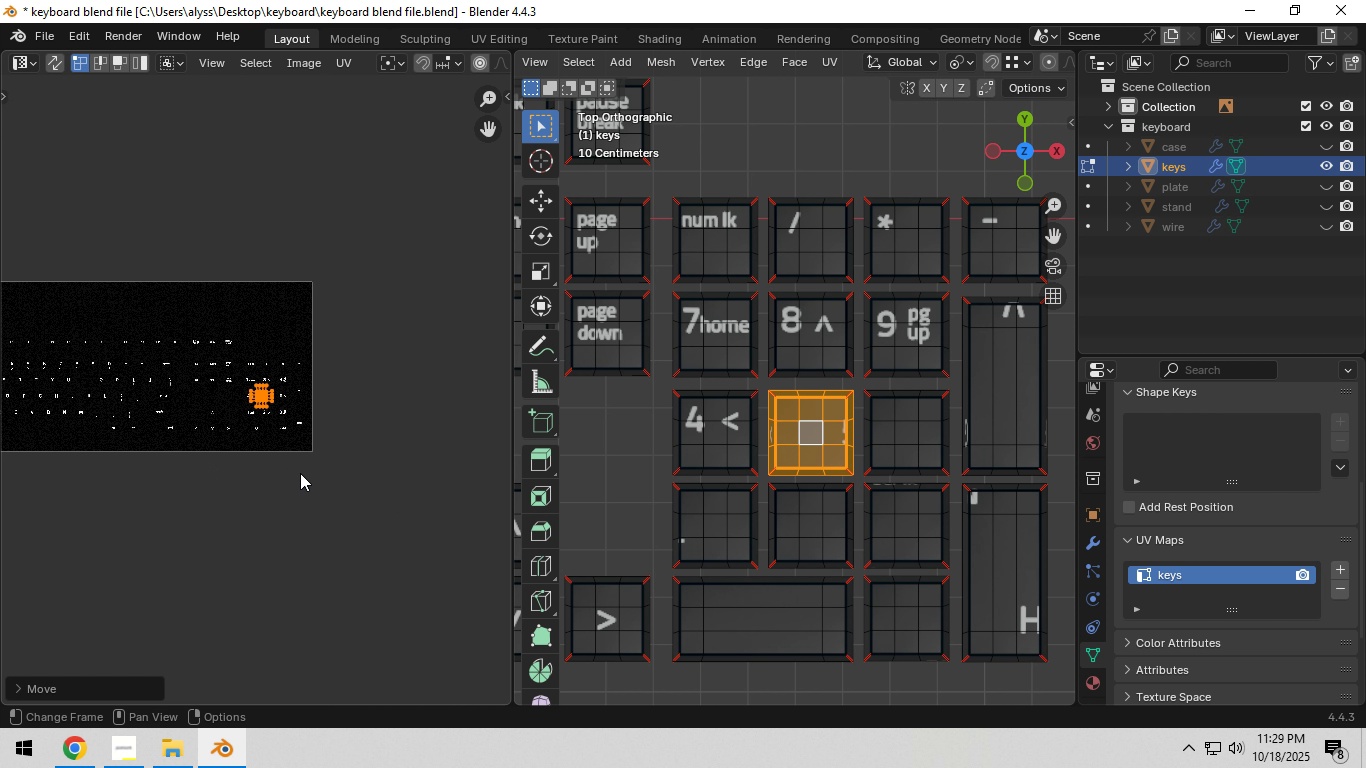 
scroll: coordinate [300, 472], scroll_direction: up, amount: 5.0
 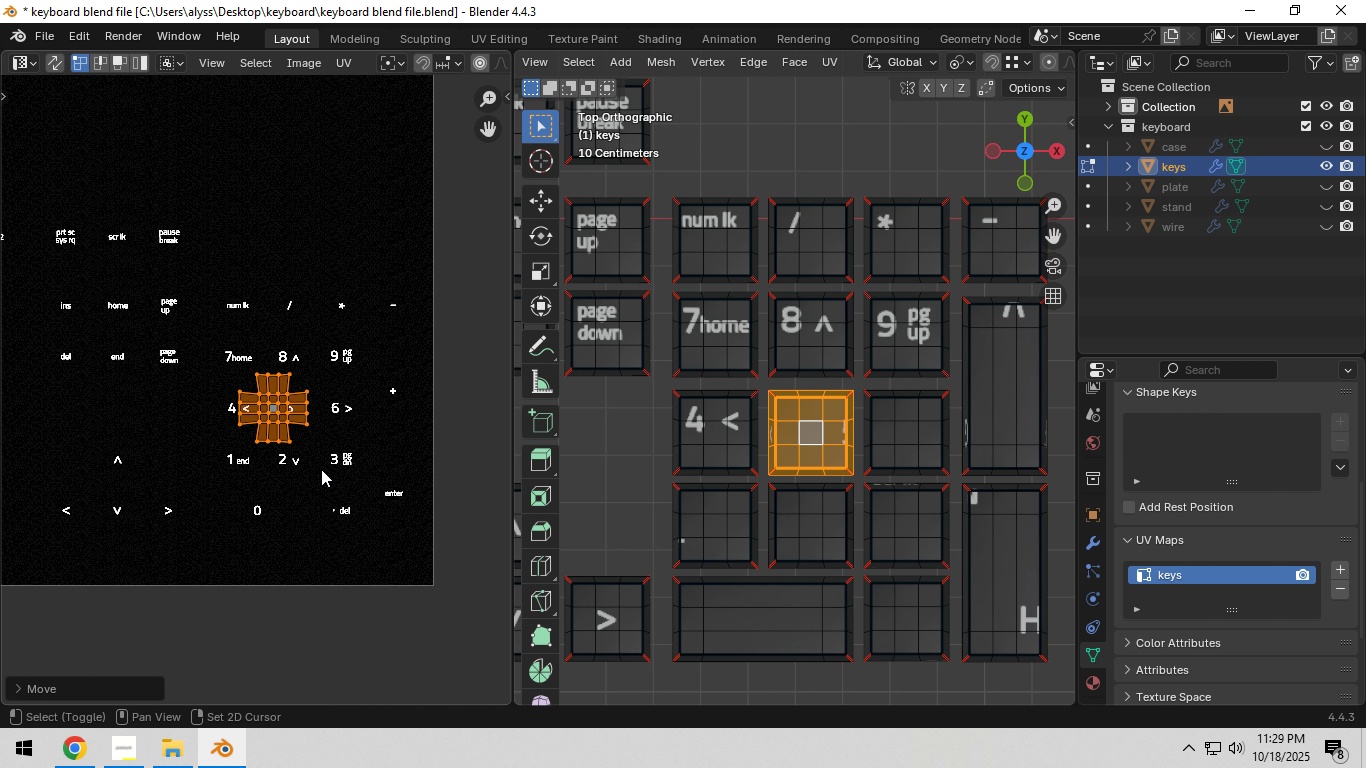 
key(Shift+ShiftLeft)
 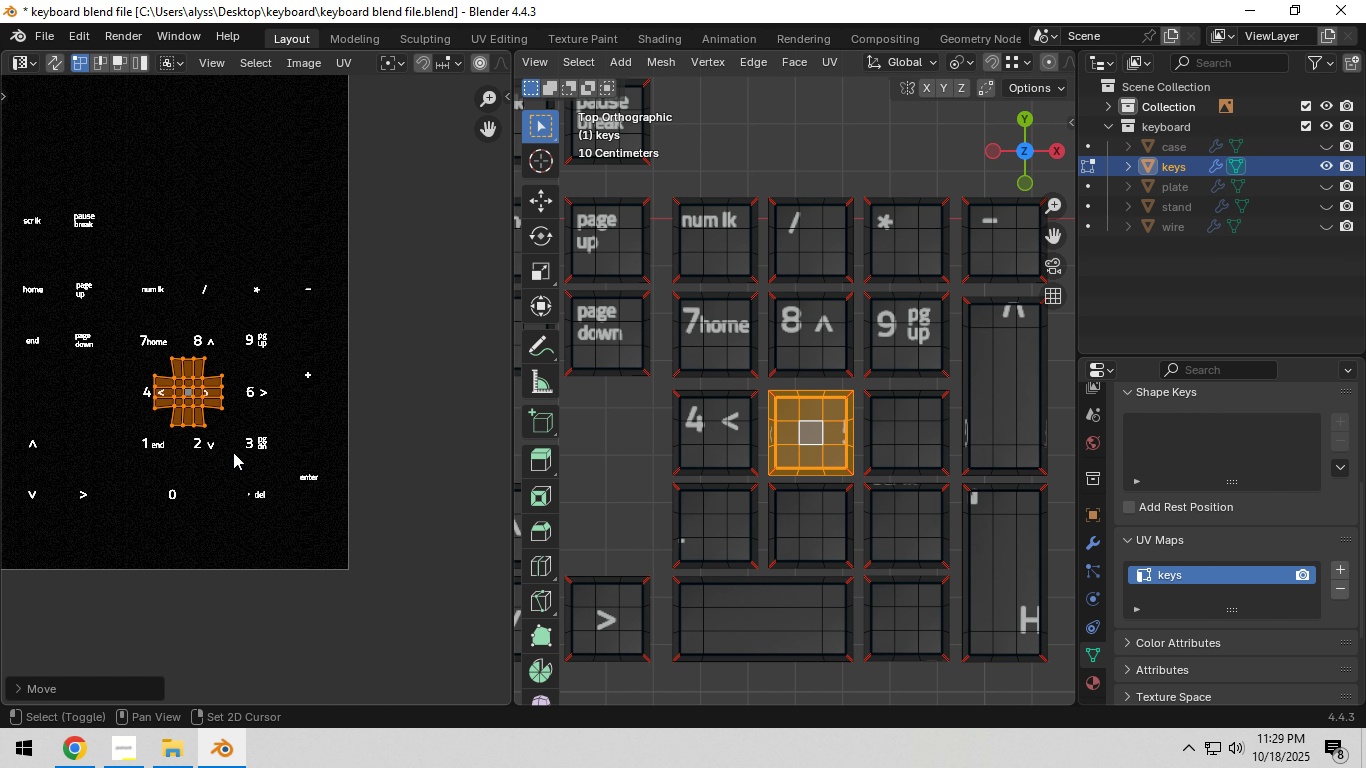 
scroll: coordinate [232, 452], scroll_direction: up, amount: 6.0
 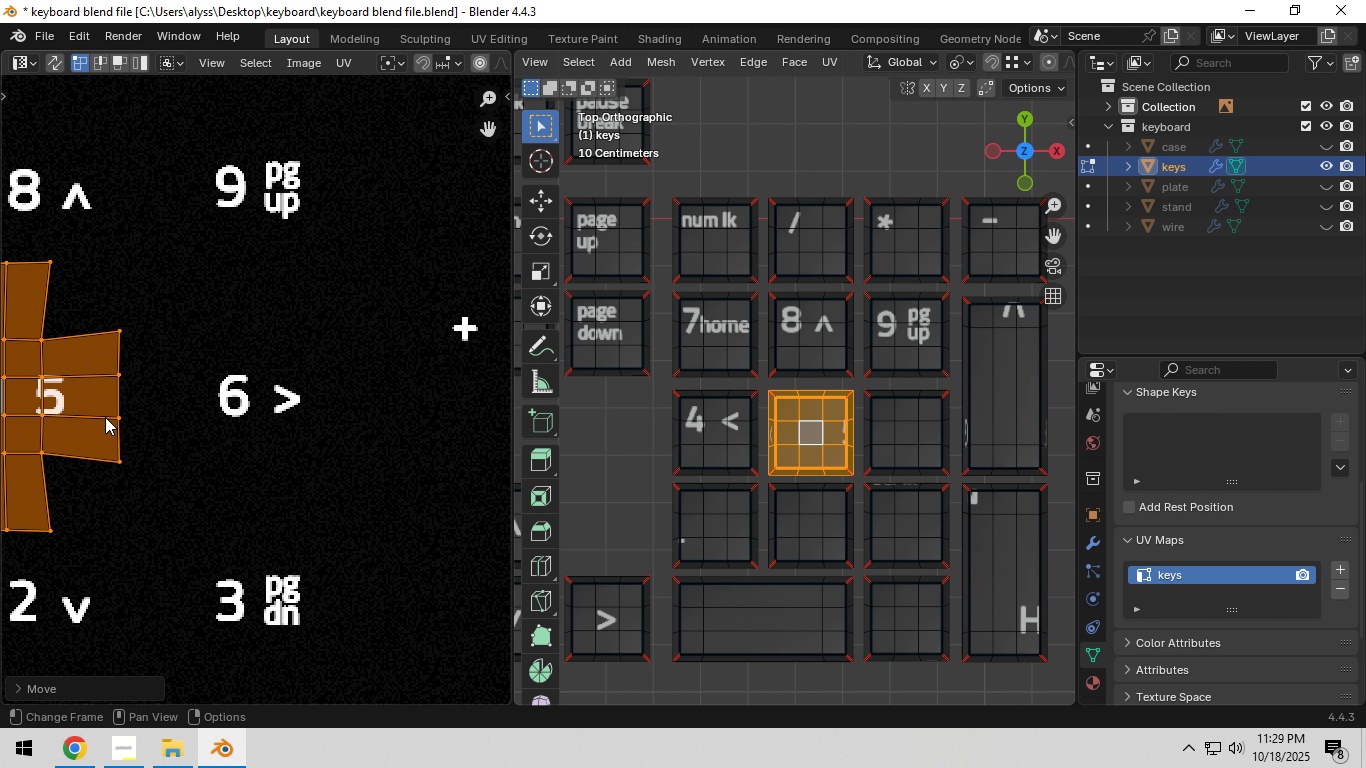 
hold_key(key=ShiftLeft, duration=0.41)
 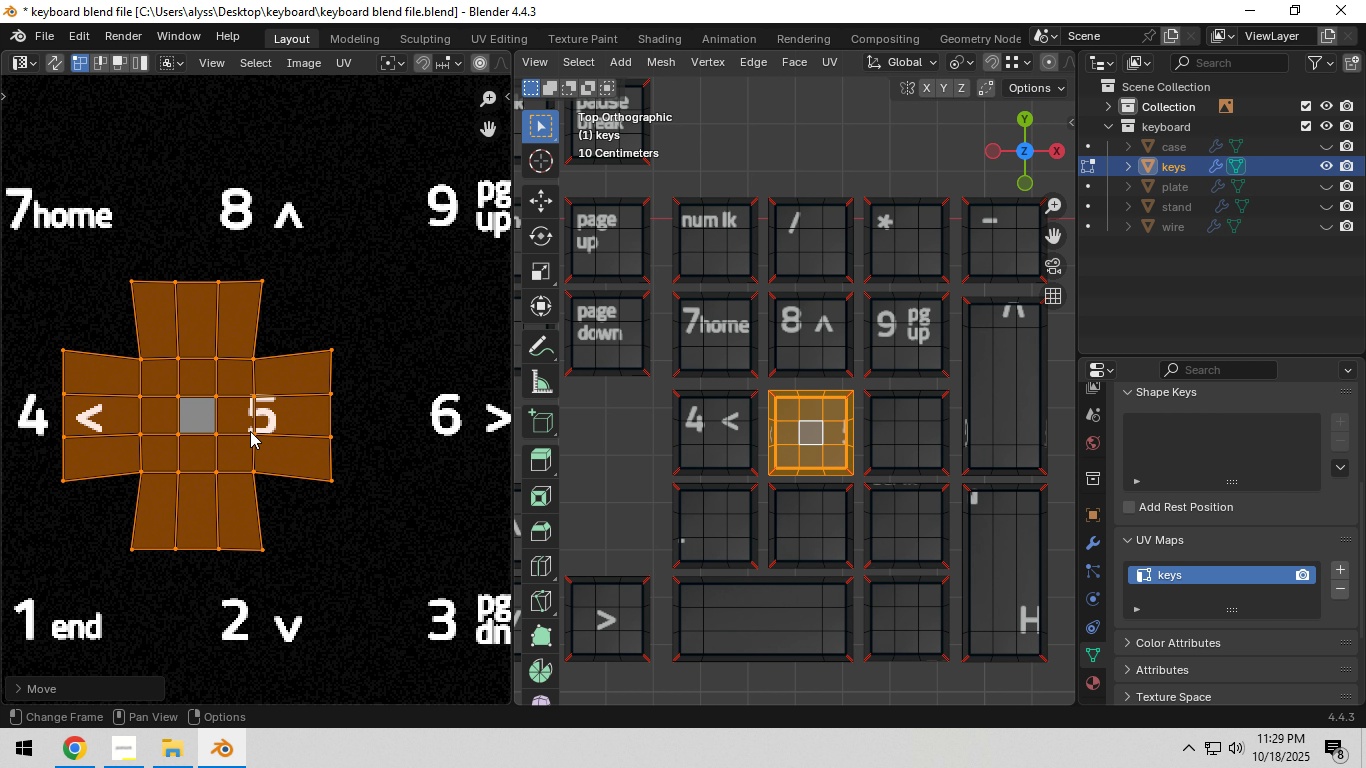 
key(G)
 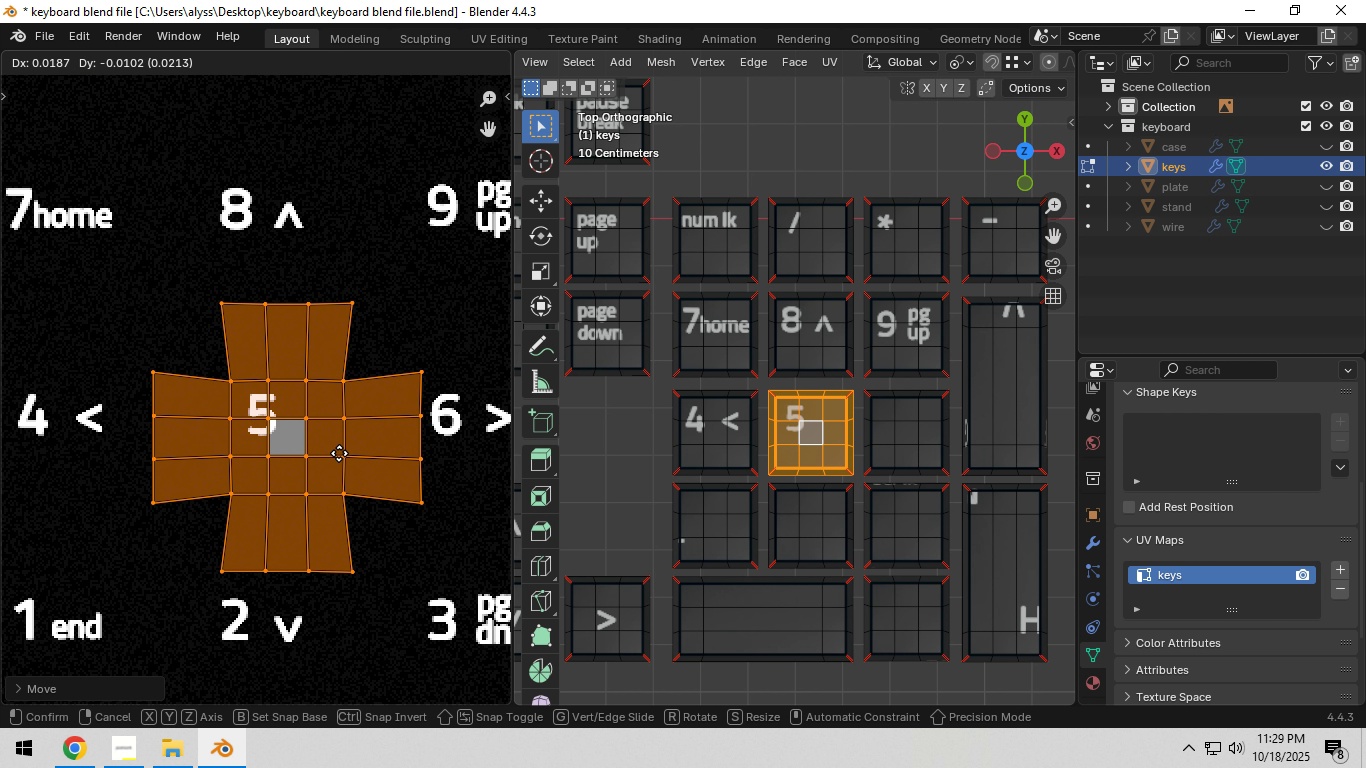 
left_click([339, 452])
 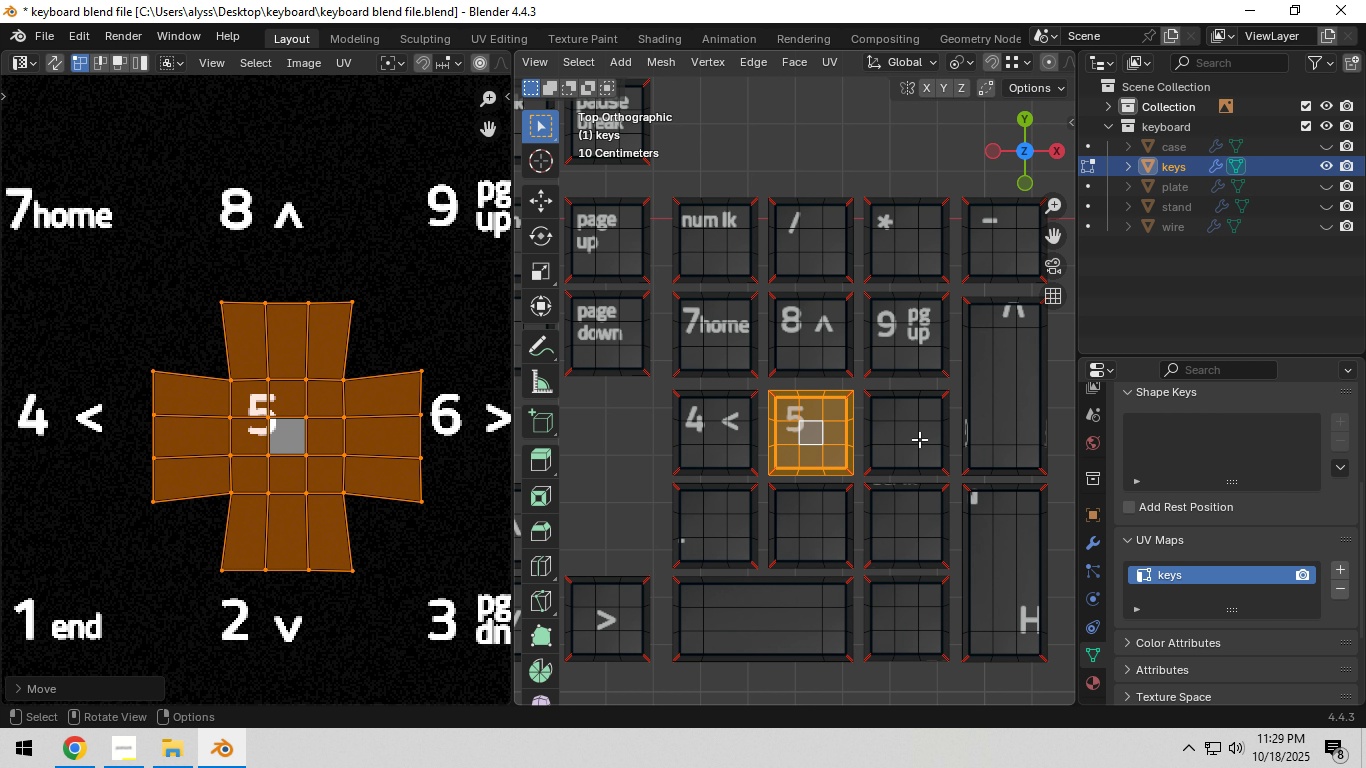 
left_click([914, 437])
 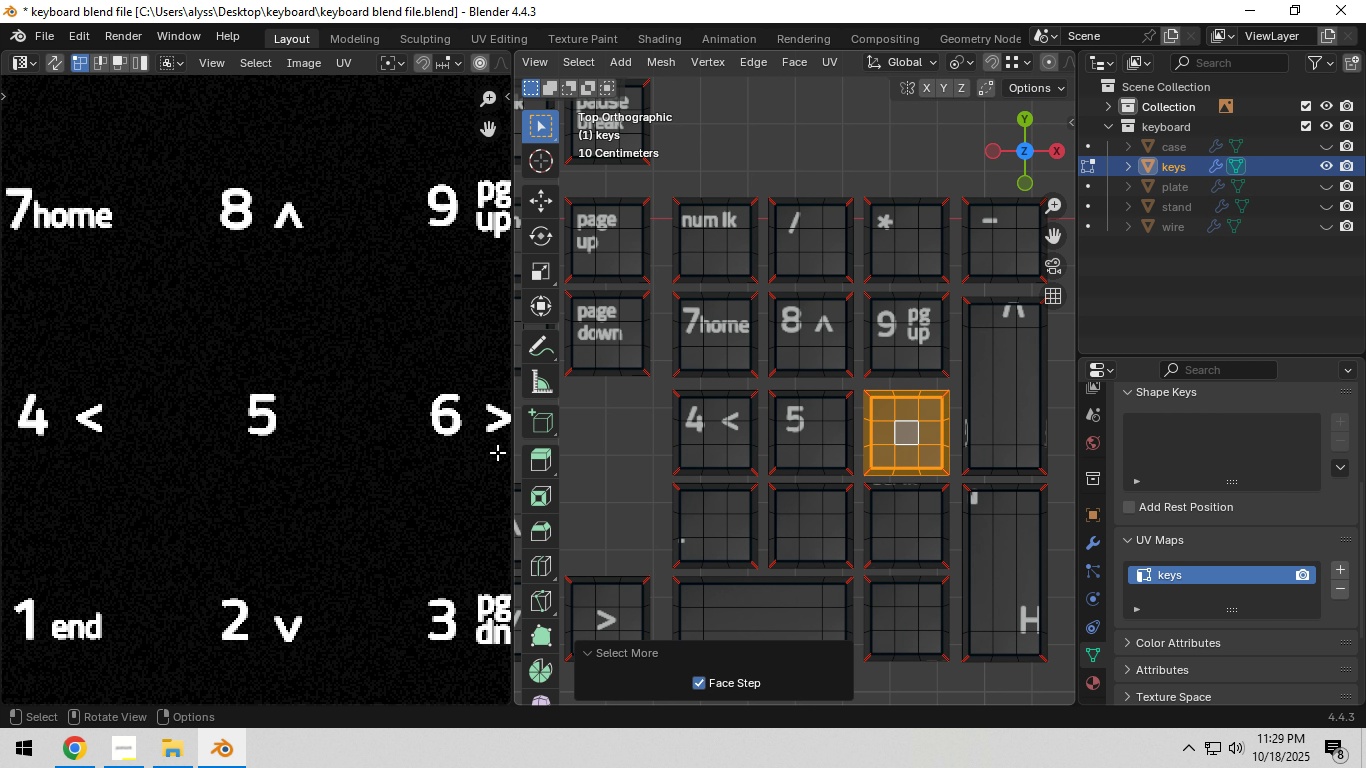 
scroll: coordinate [266, 436], scroll_direction: down, amount: 9.0
 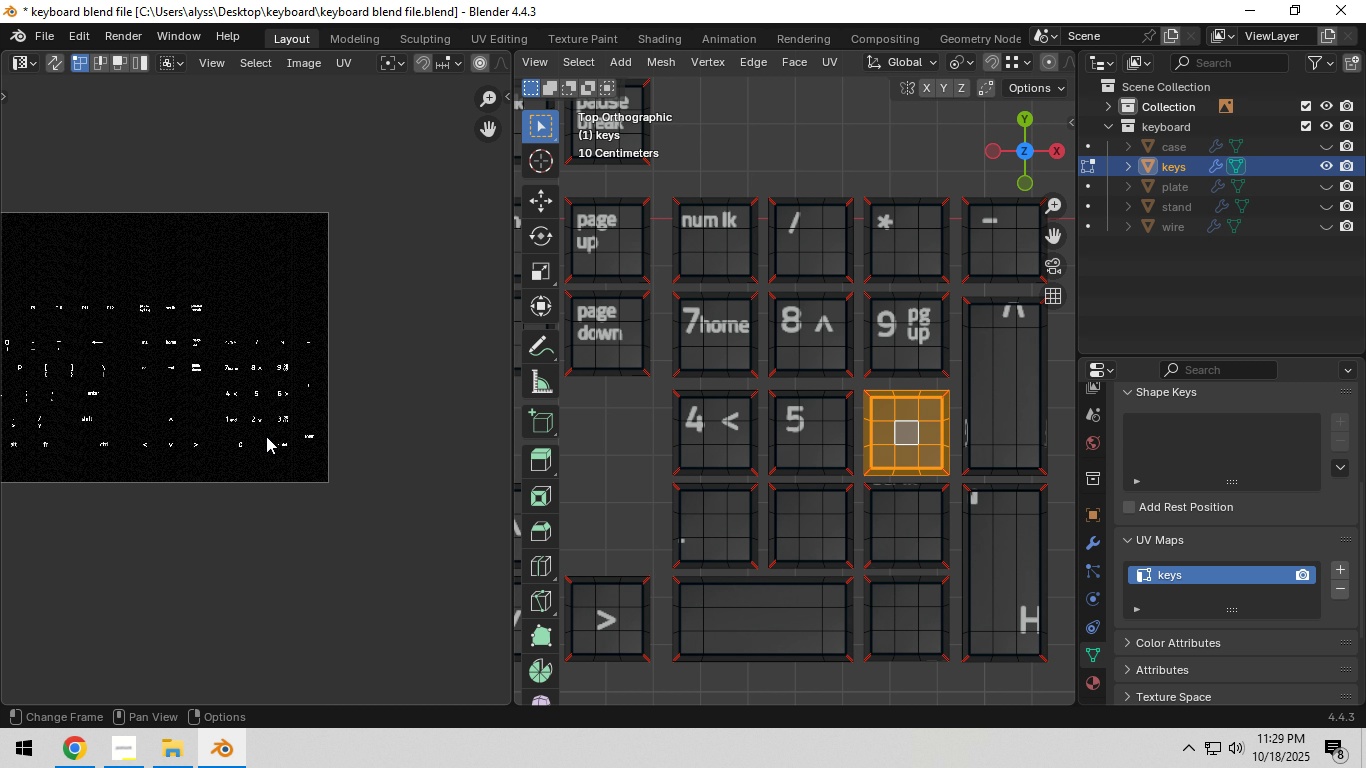 
type(ag)
 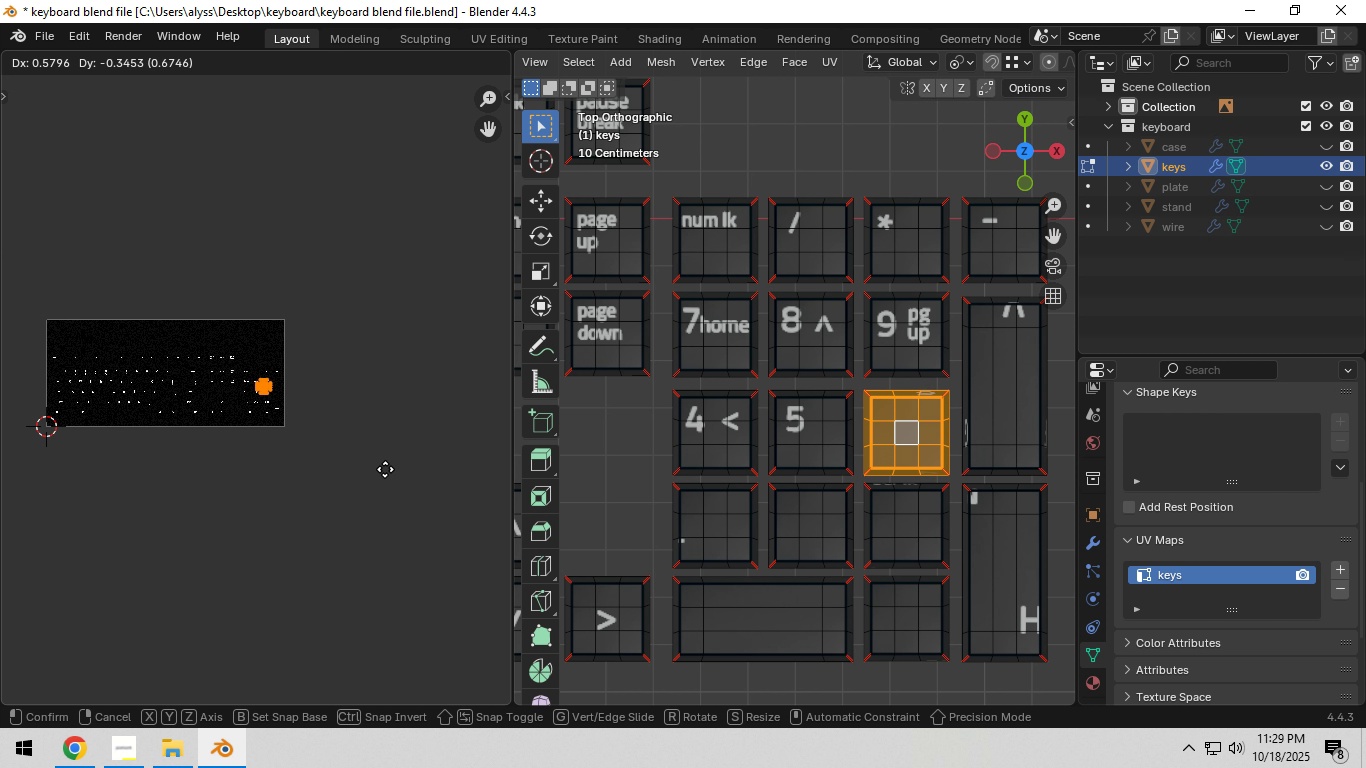 
scroll: coordinate [262, 435], scroll_direction: down, amount: 4.0
 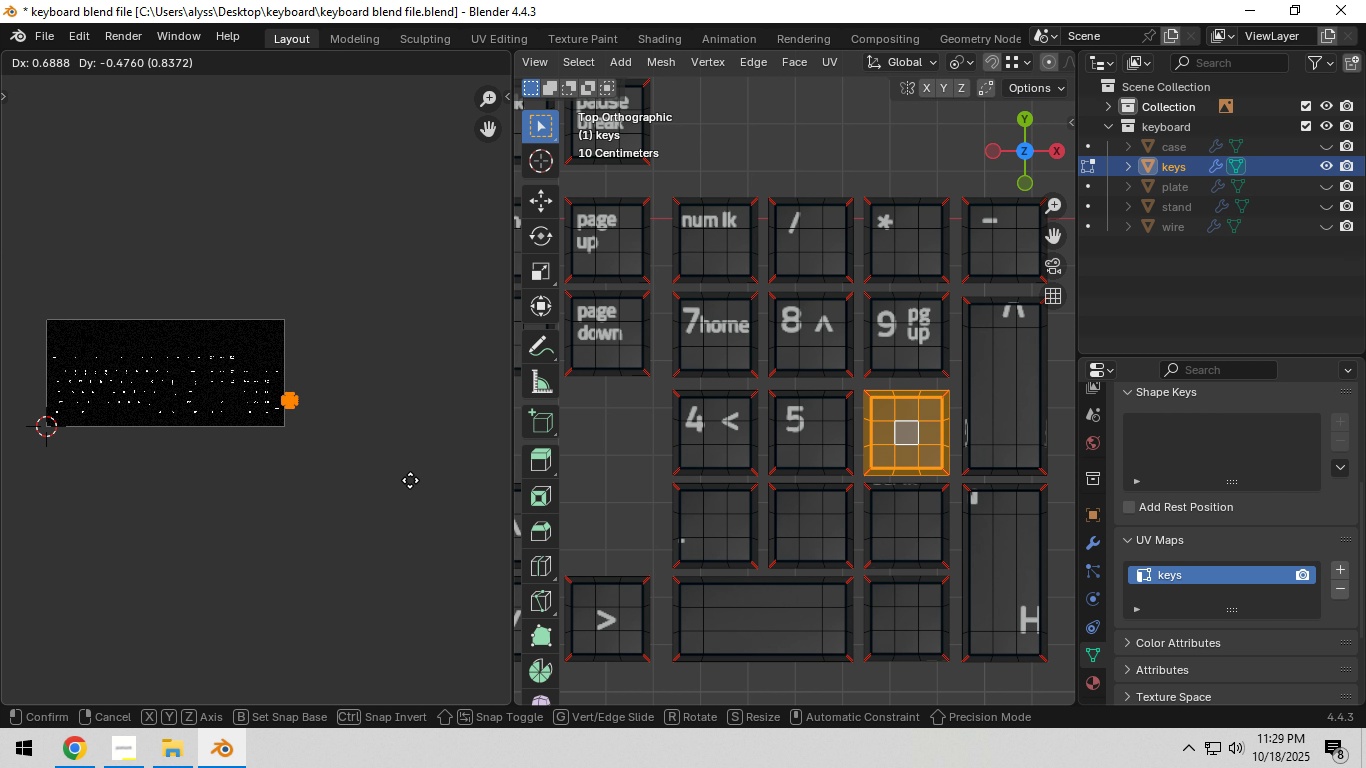 
left_click([385, 468])
 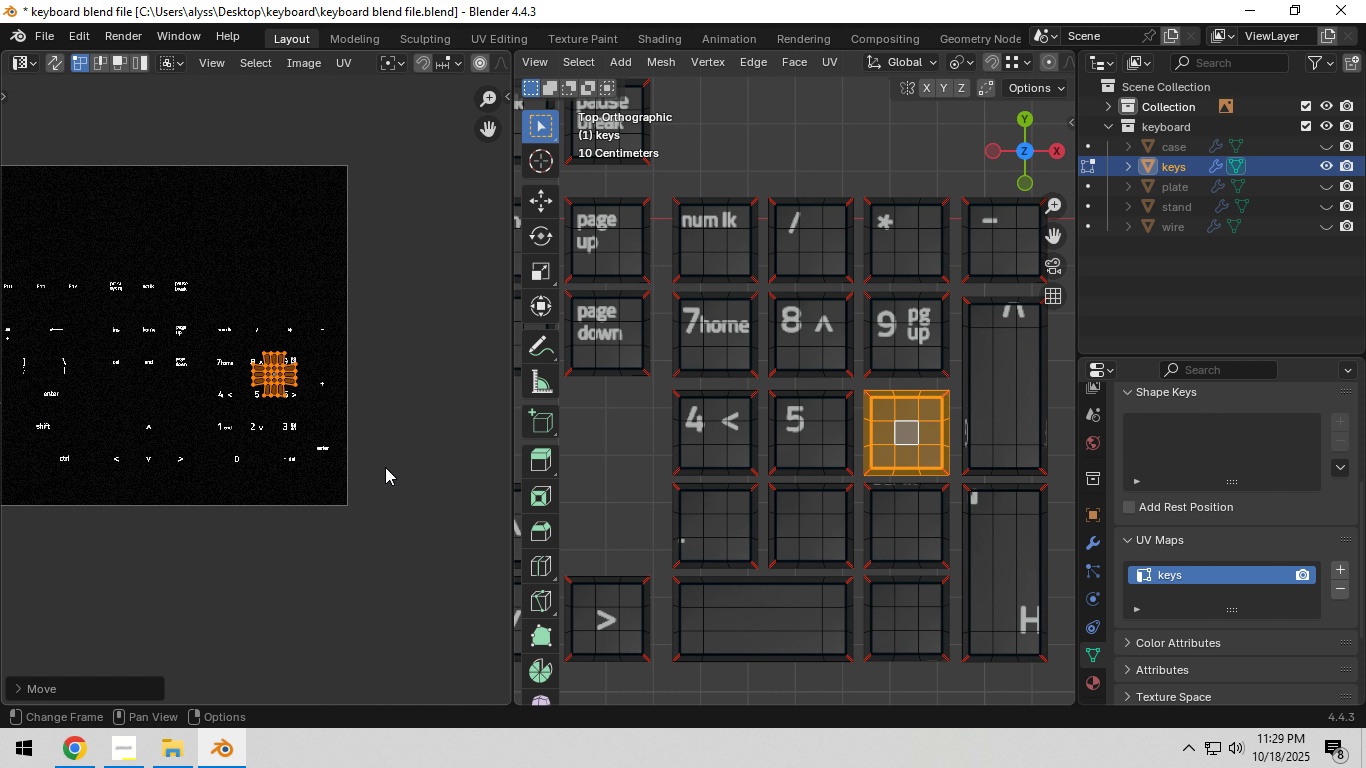 
scroll: coordinate [385, 467], scroll_direction: up, amount: 6.0
 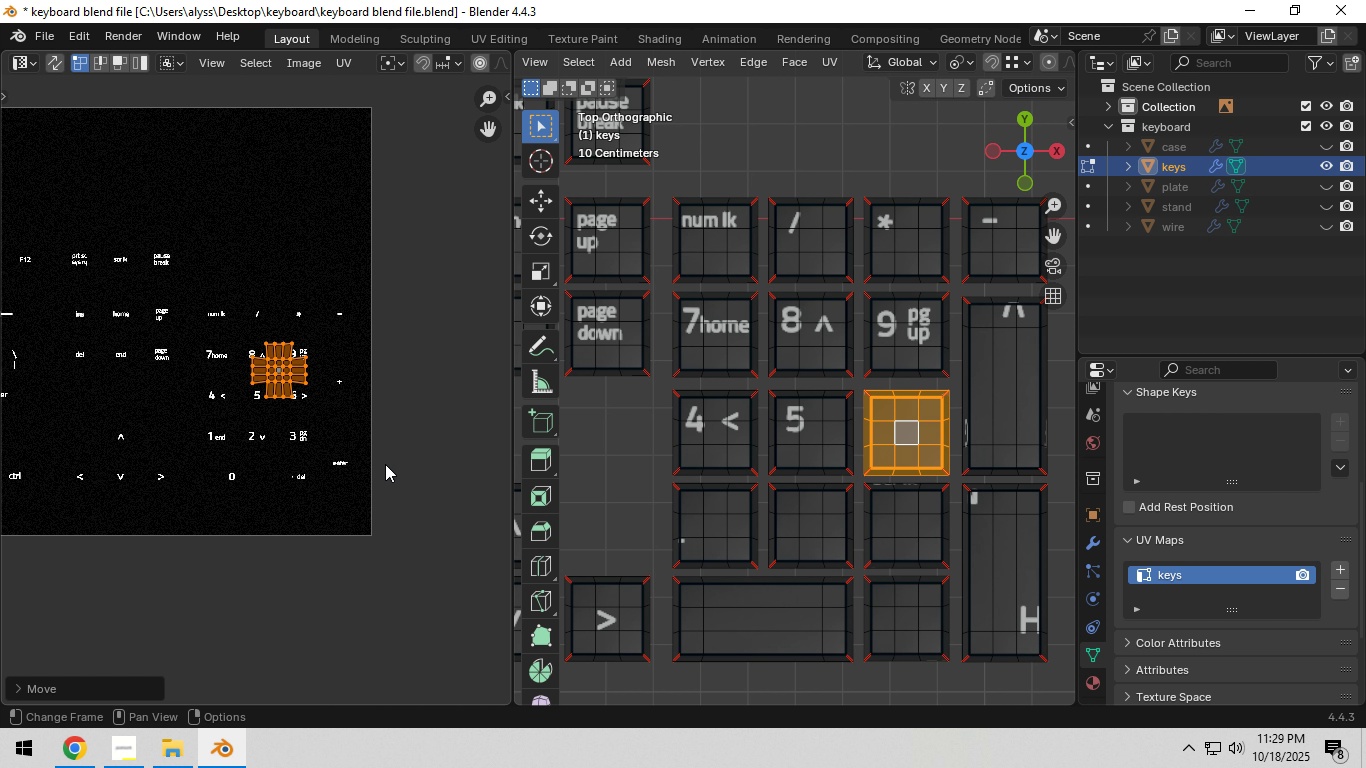 
key(Shift+ShiftLeft)
 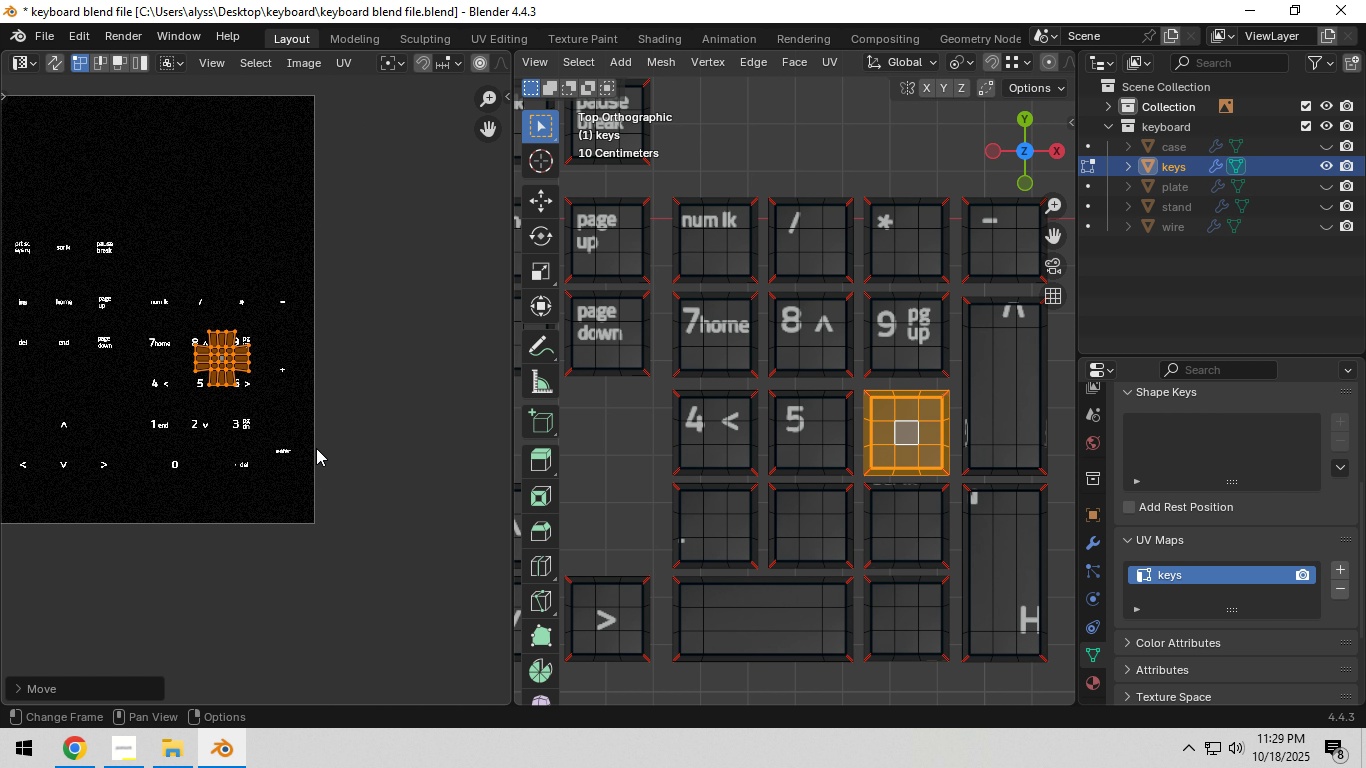 
scroll: coordinate [313, 447], scroll_direction: up, amount: 6.0
 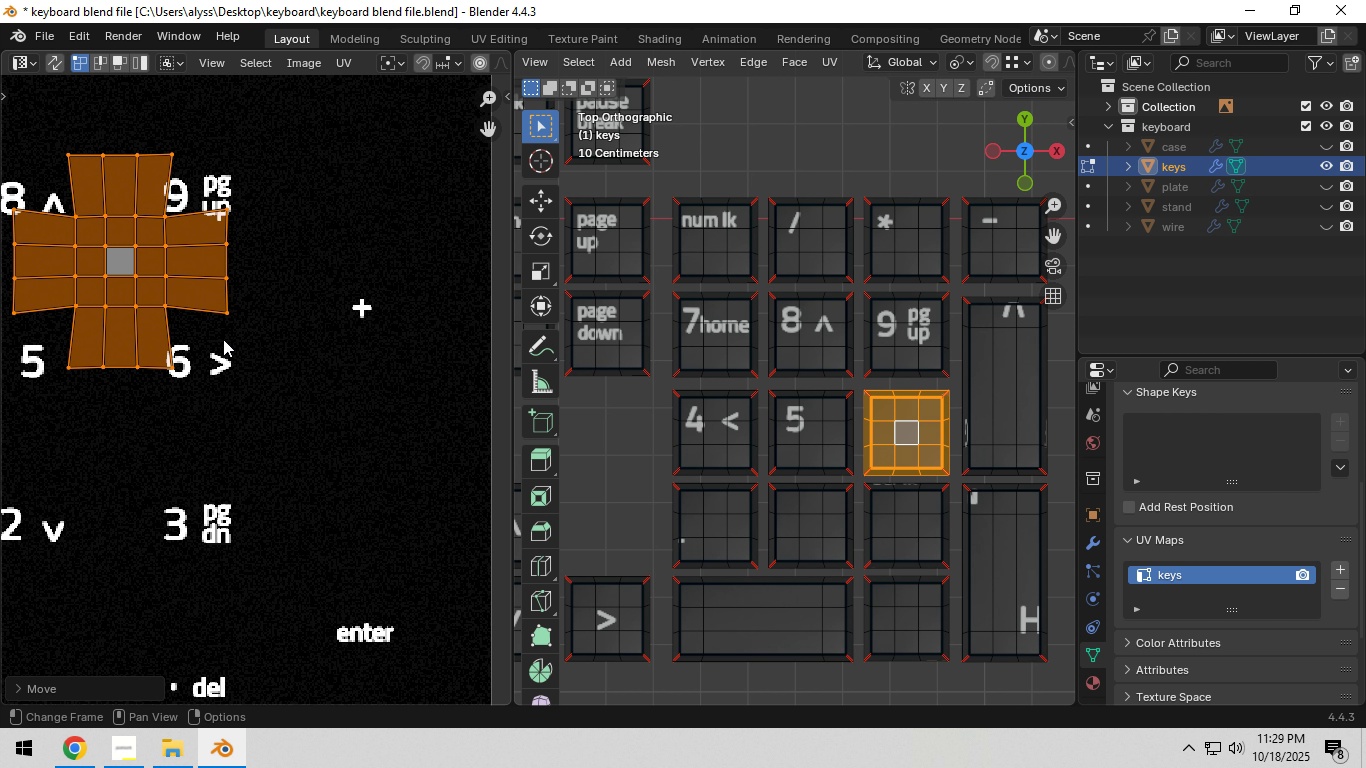 
key(Shift+ShiftLeft)
 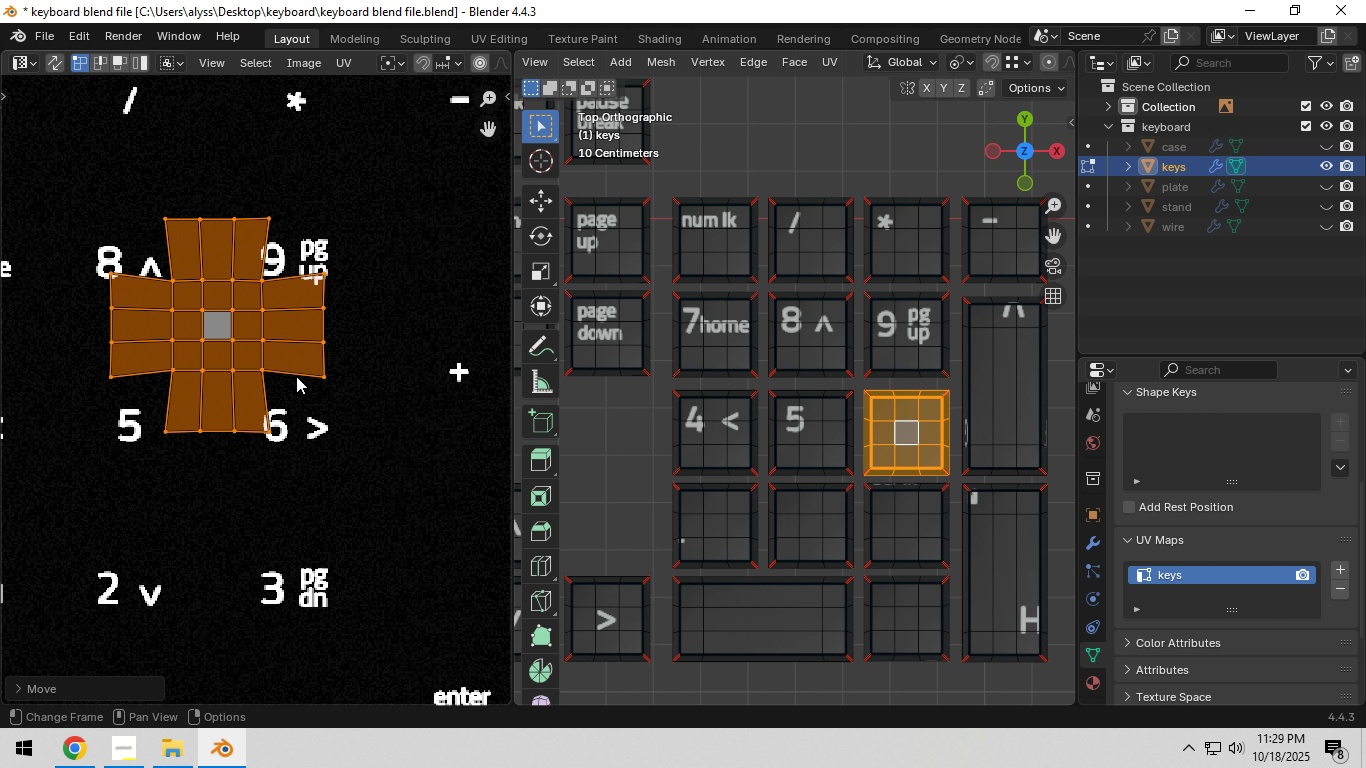 
key(G)
 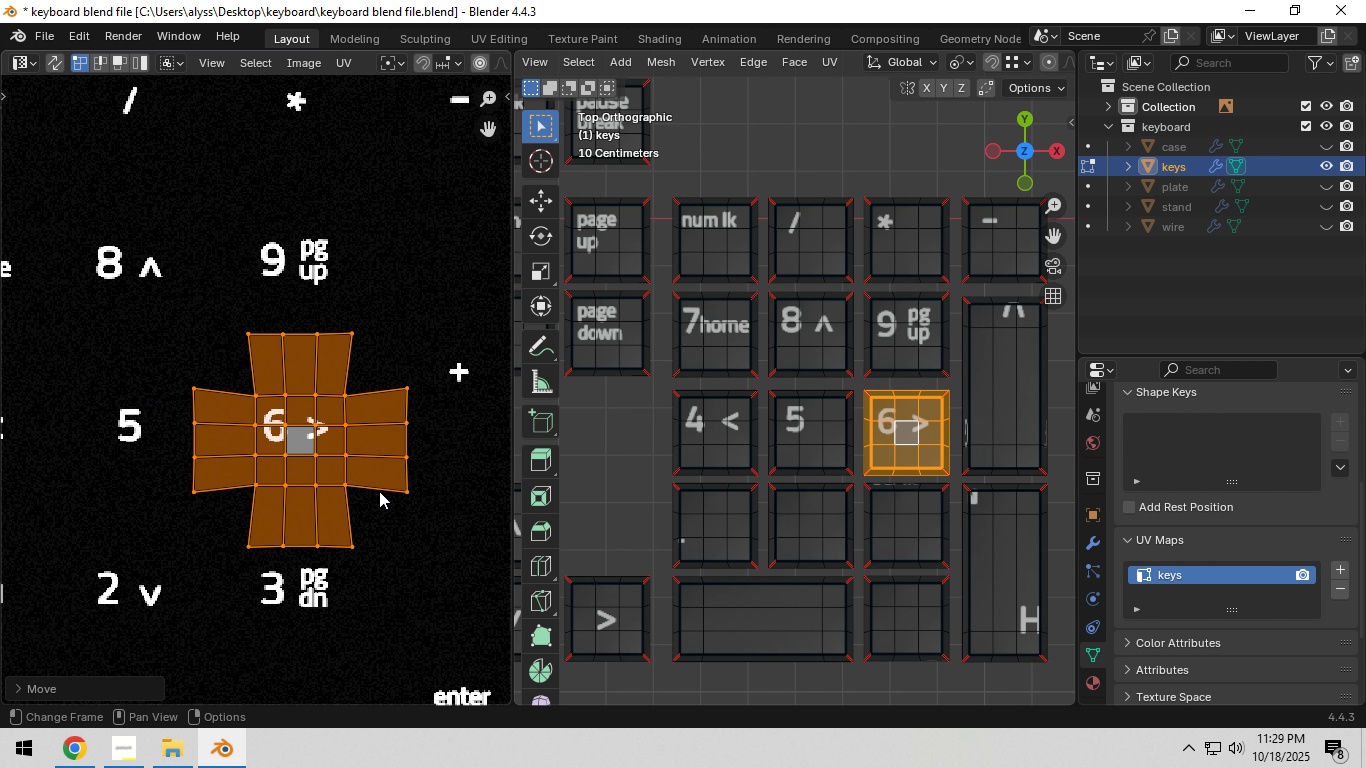 
left_click([379, 491])
 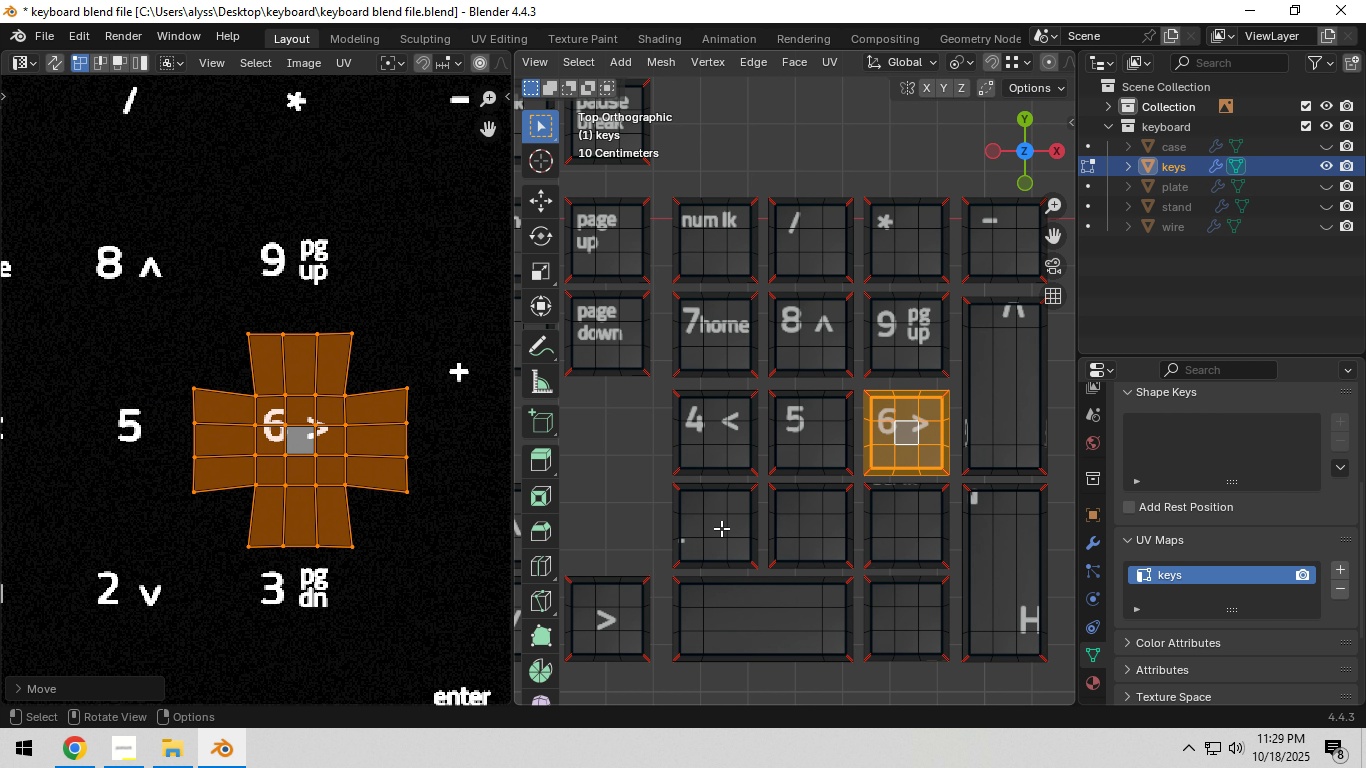 
left_click([721, 528])
 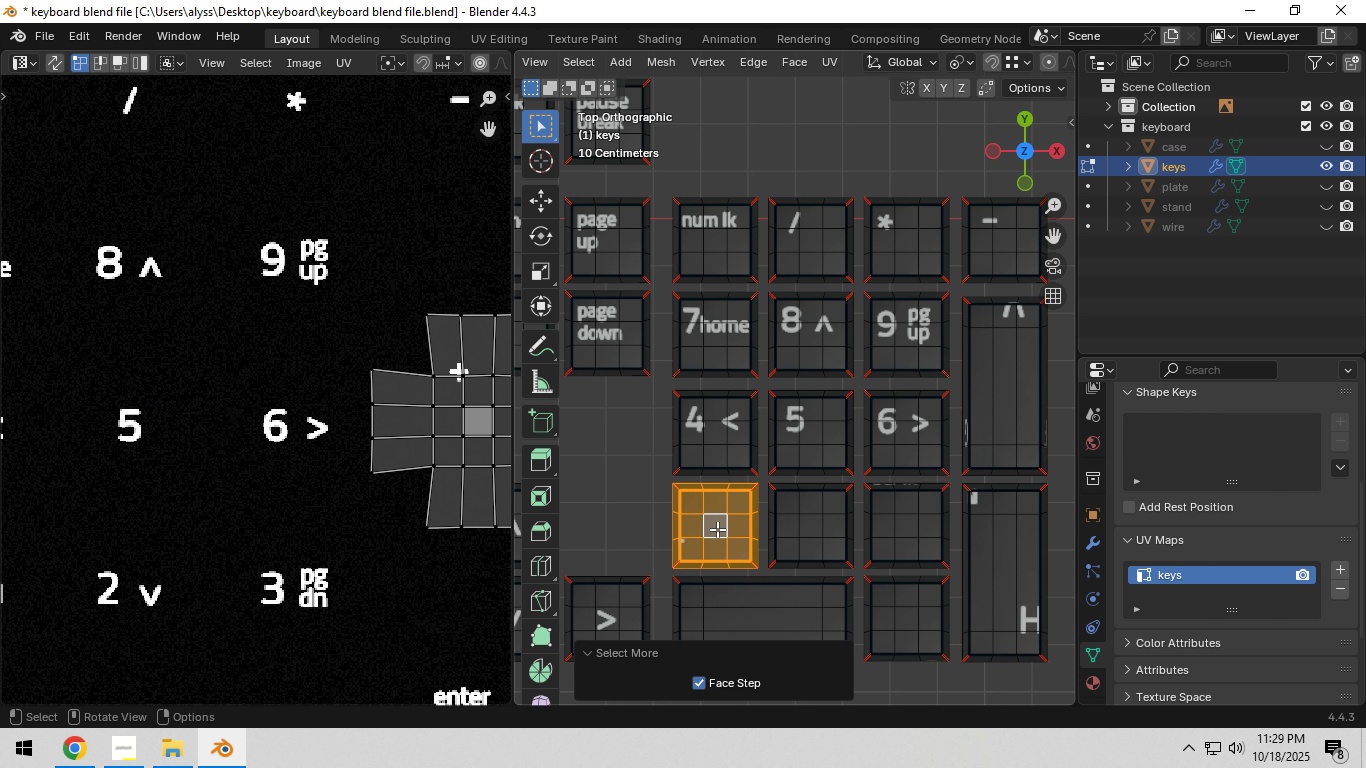 
double_click([717, 529])
 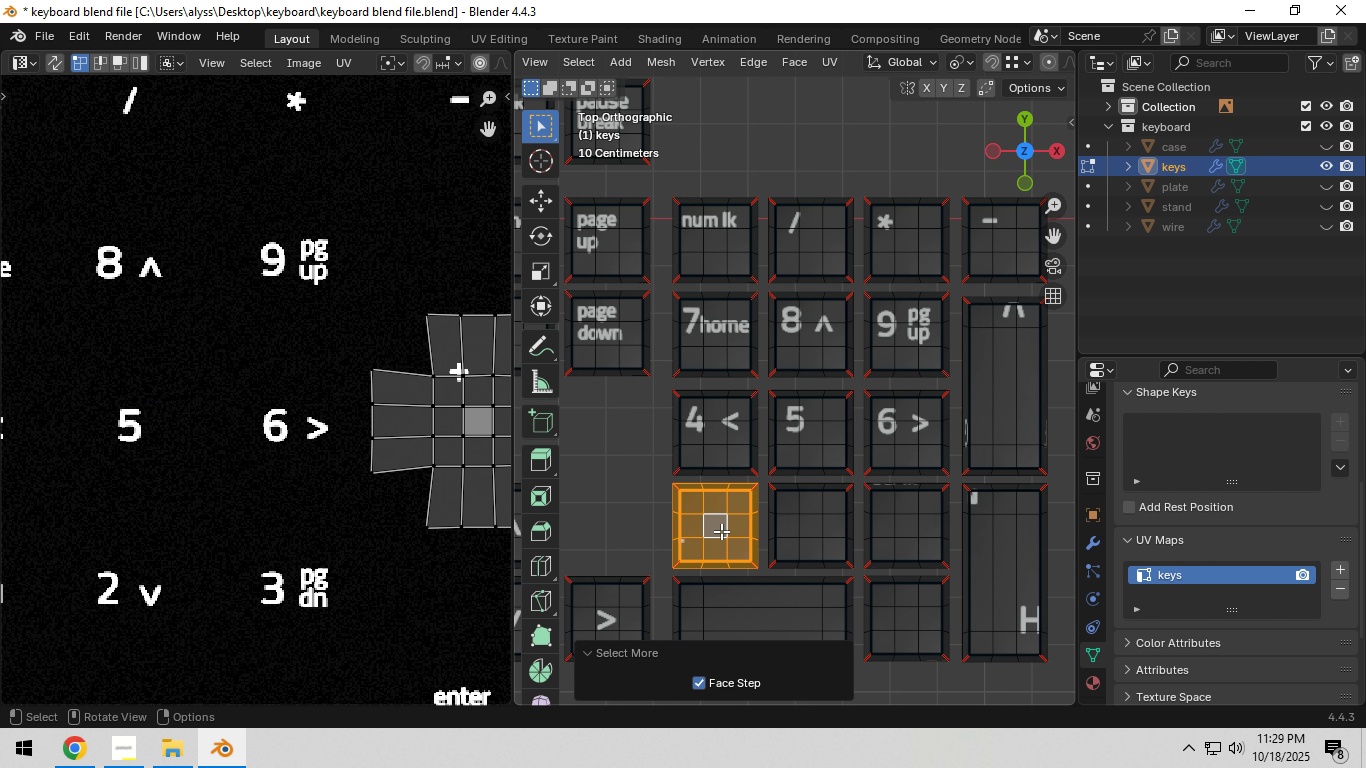 
triple_click([718, 531])
 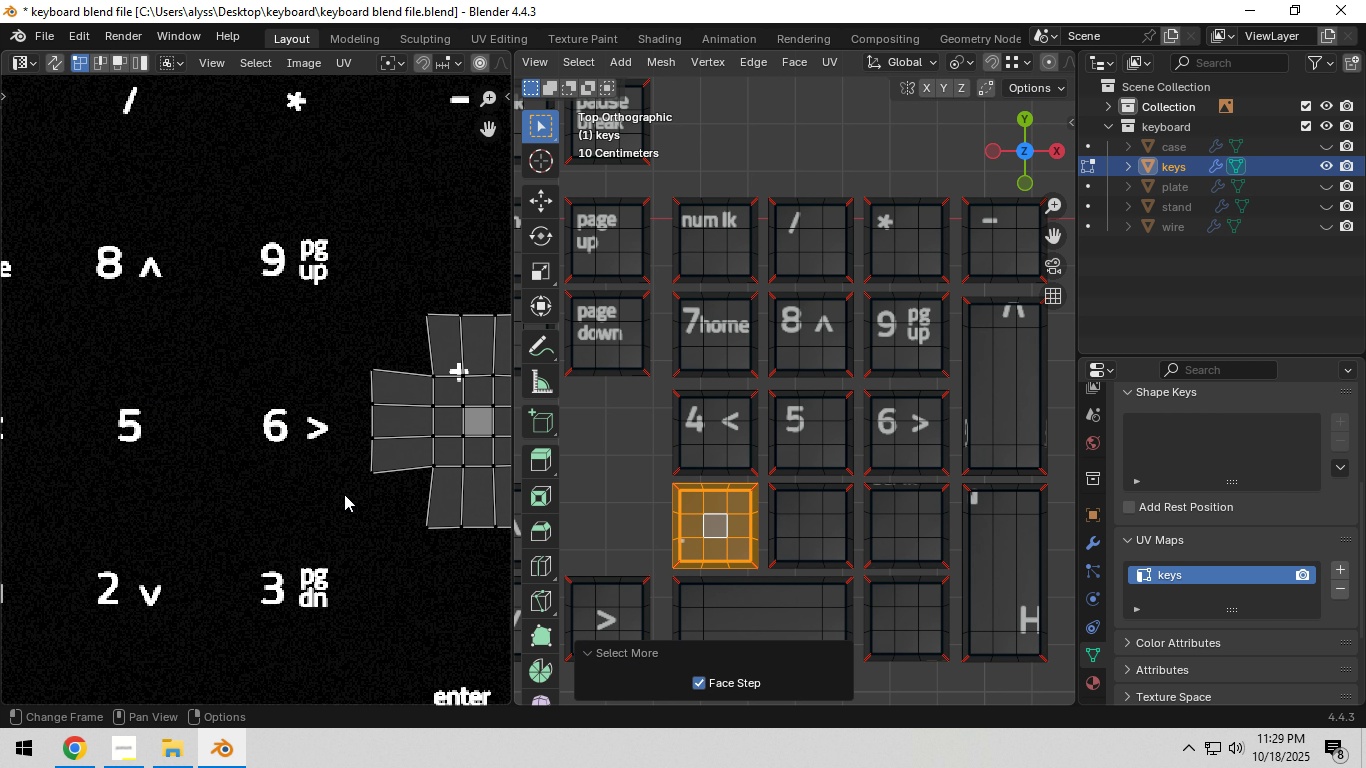 
scroll: coordinate [336, 494], scroll_direction: down, amount: 3.0
 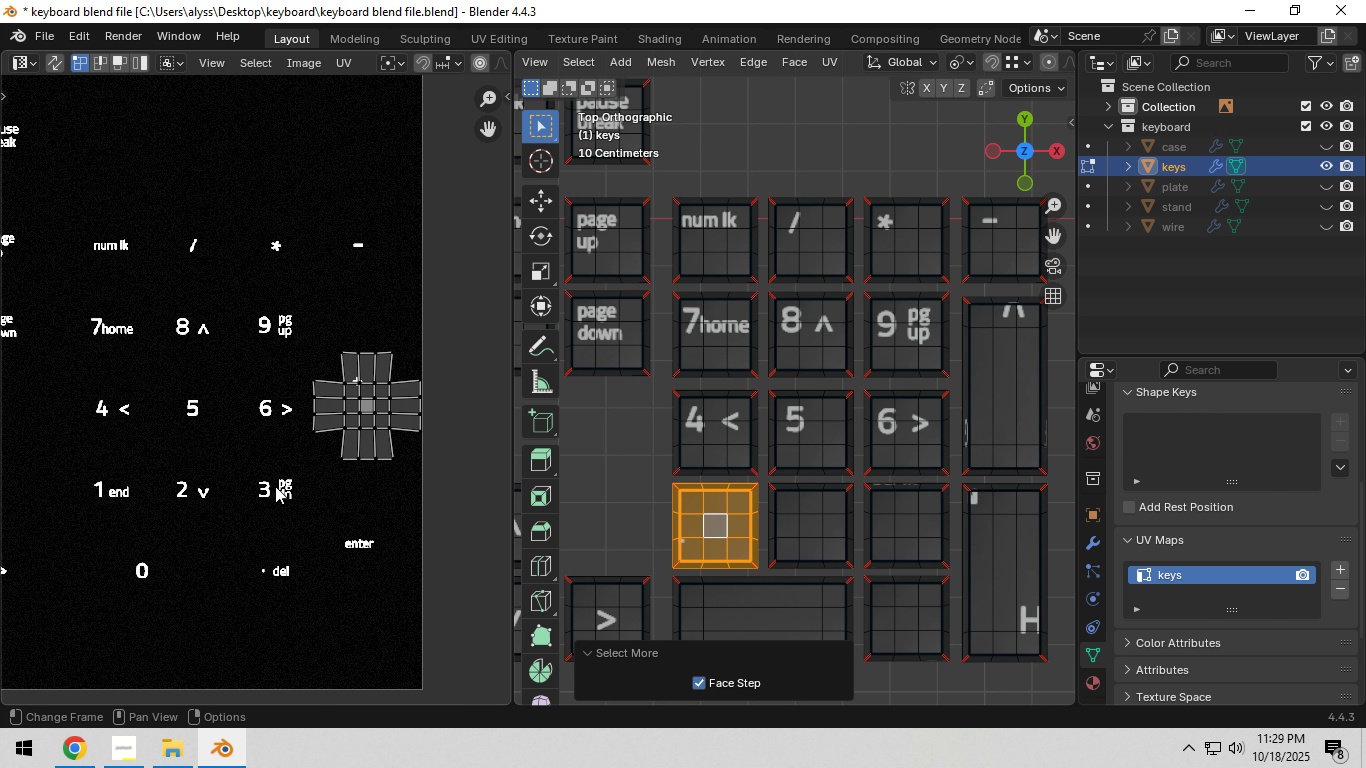 
type(ag)
 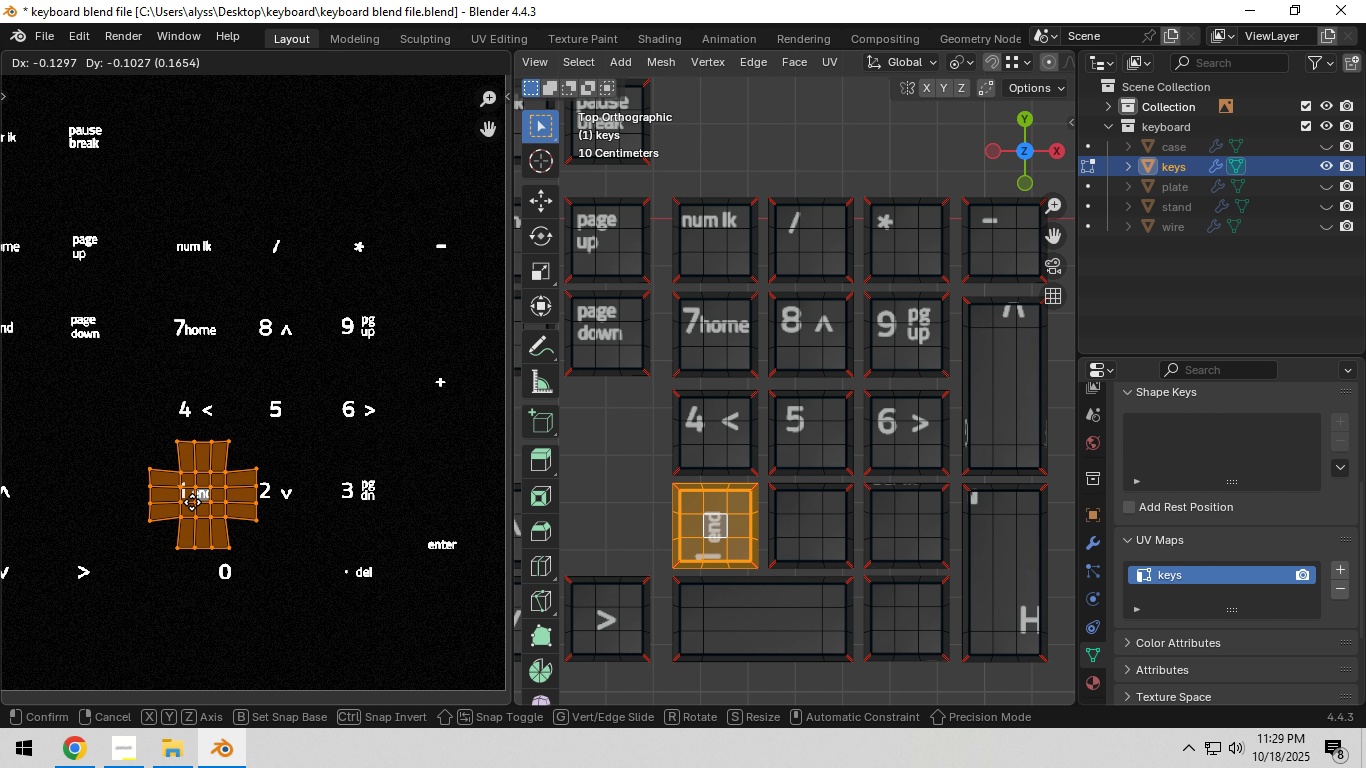 
left_click([192, 502])
 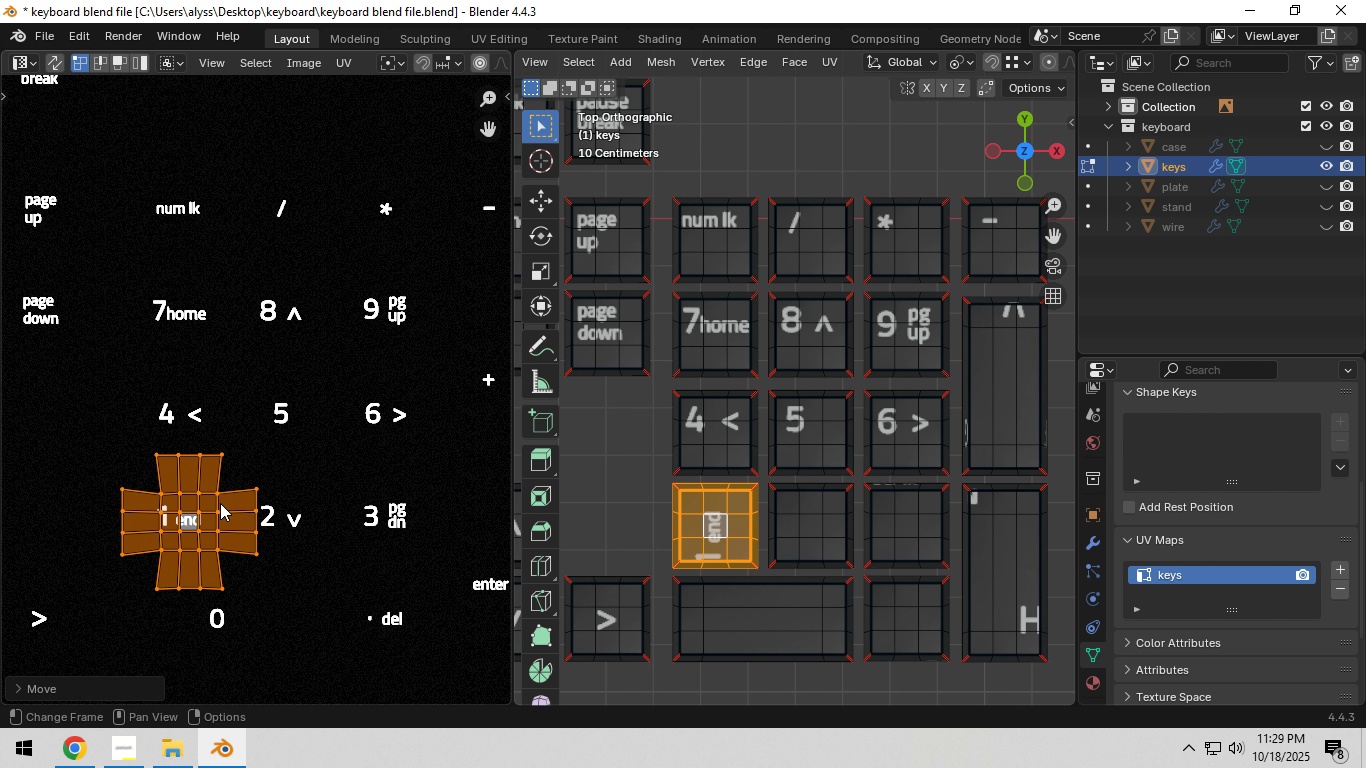 
scroll: coordinate [220, 503], scroll_direction: up, amount: 2.0
 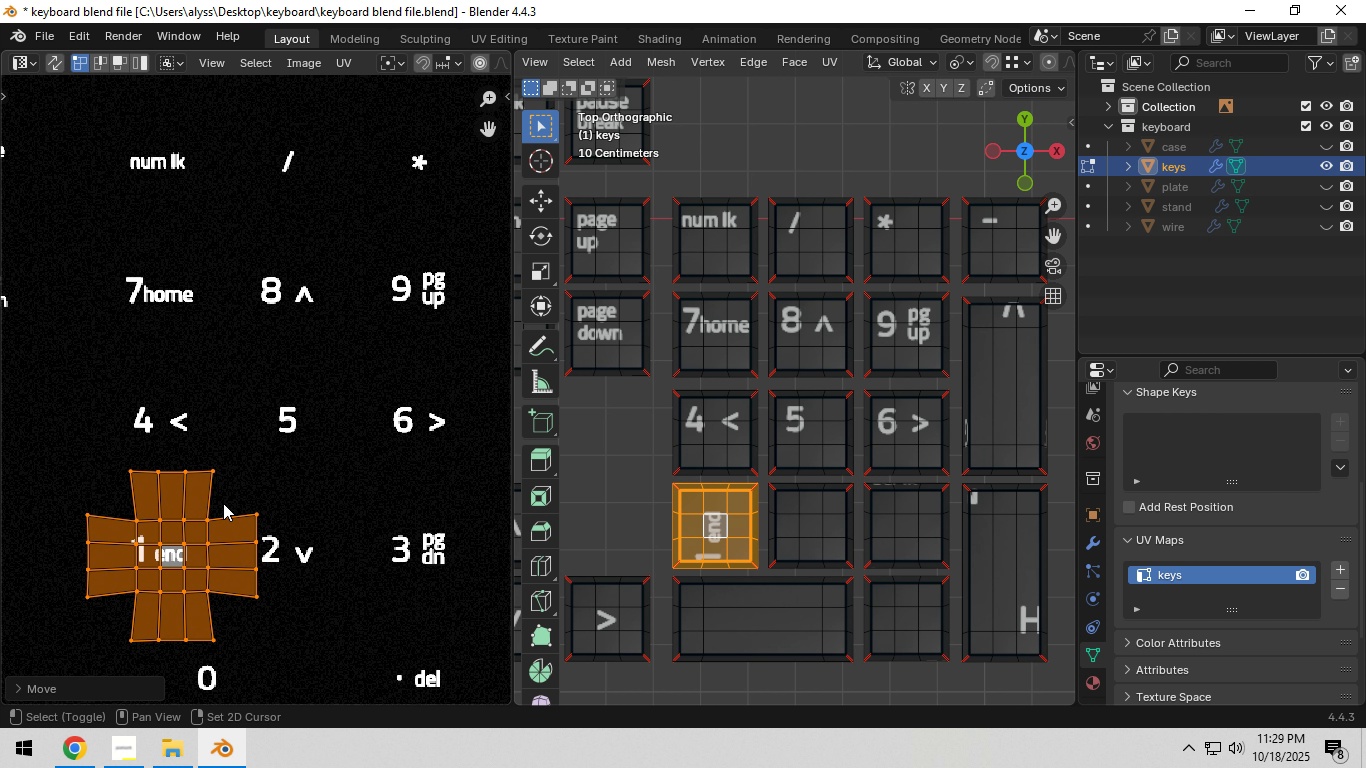 
hold_key(key=ShiftLeft, duration=0.38)
 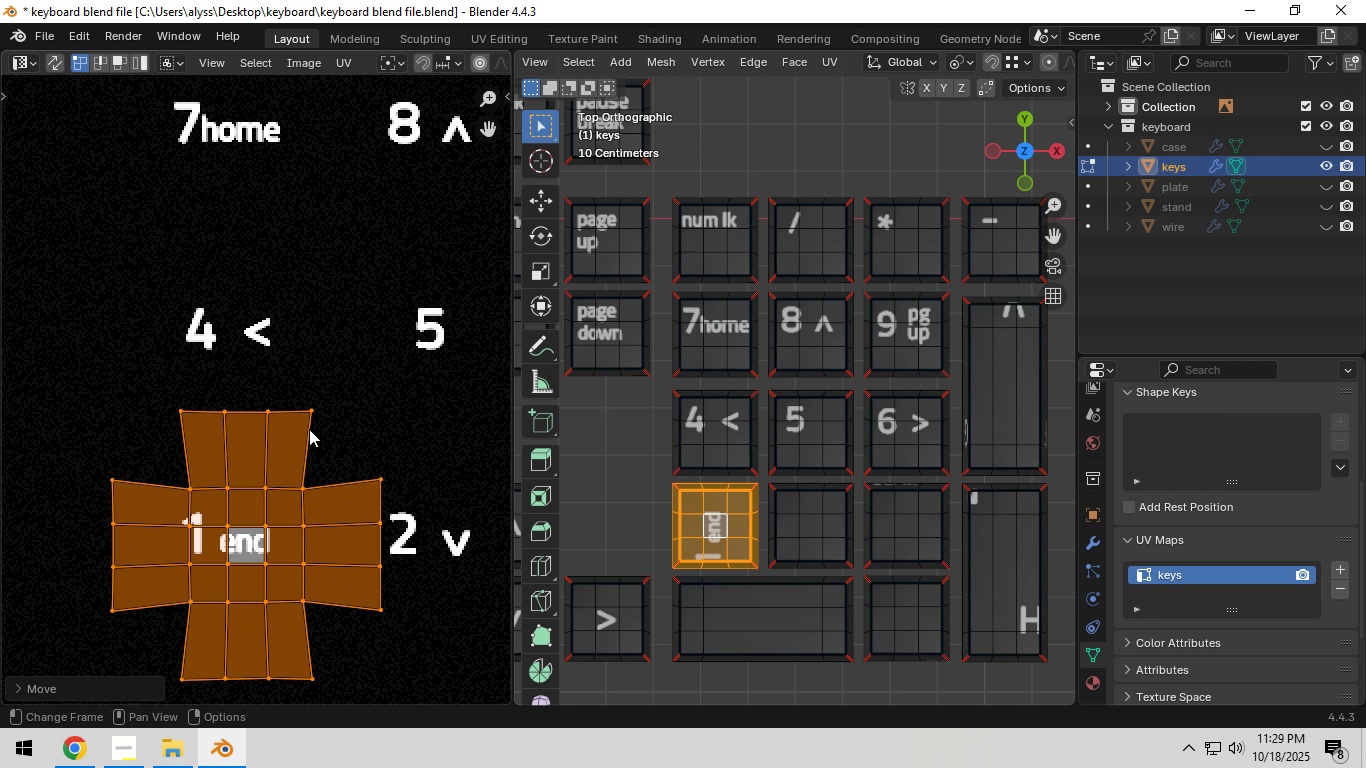 
scroll: coordinate [309, 428], scroll_direction: up, amount: 2.0
 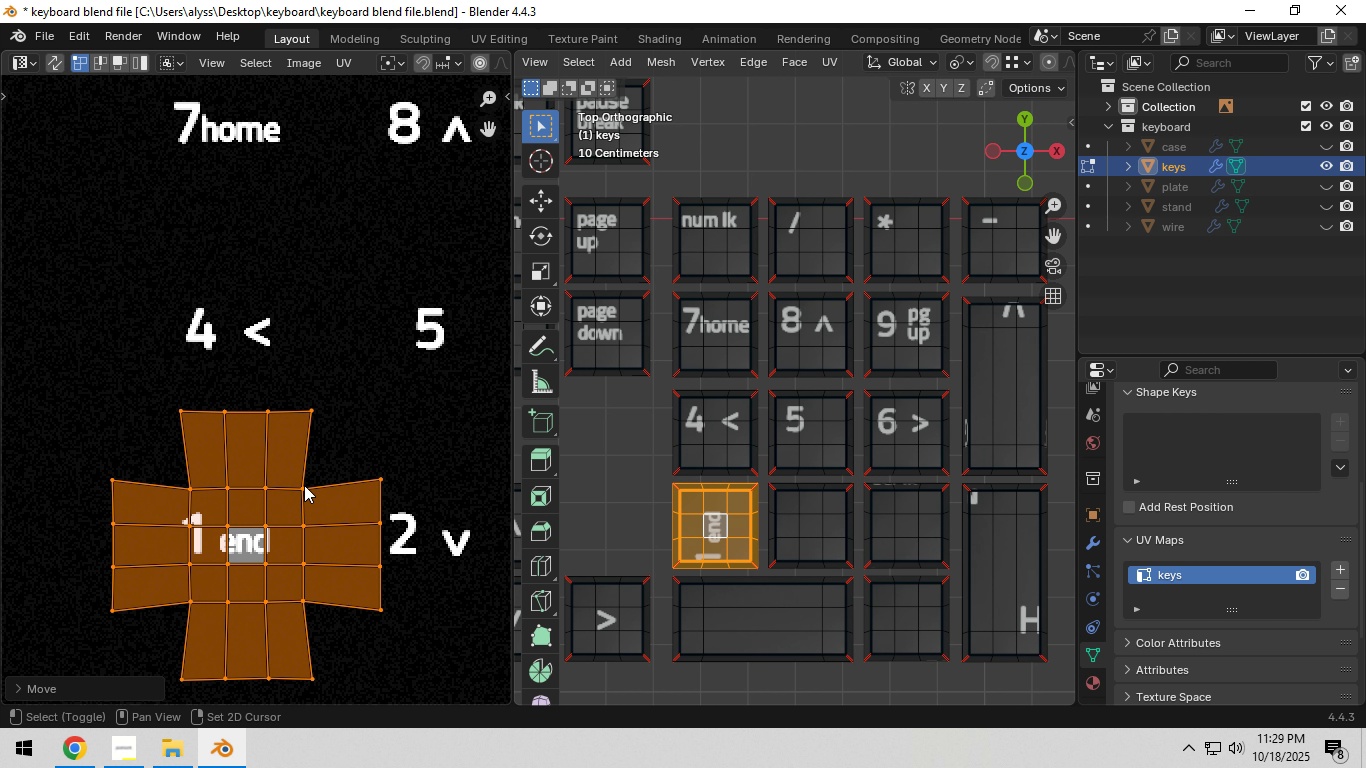 
key(Shift+ShiftLeft)
 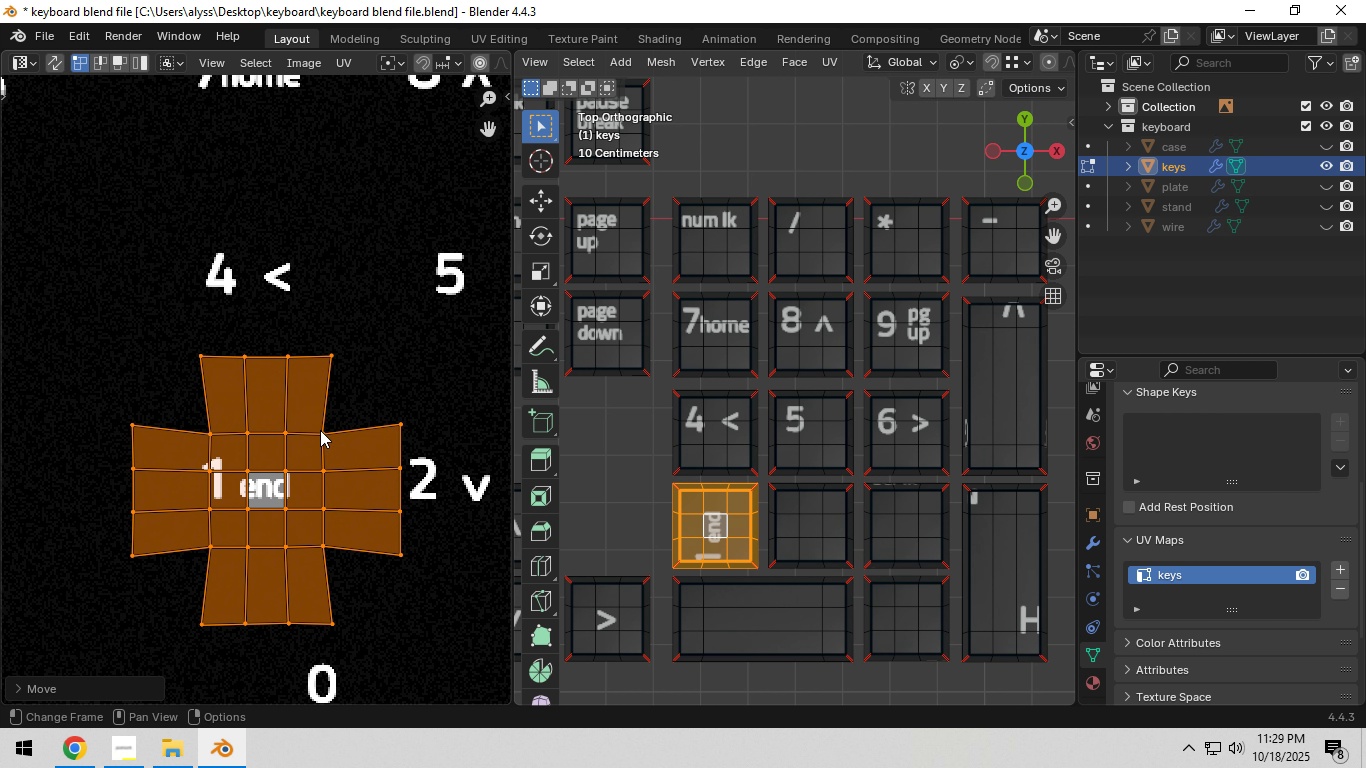 
key(G)
 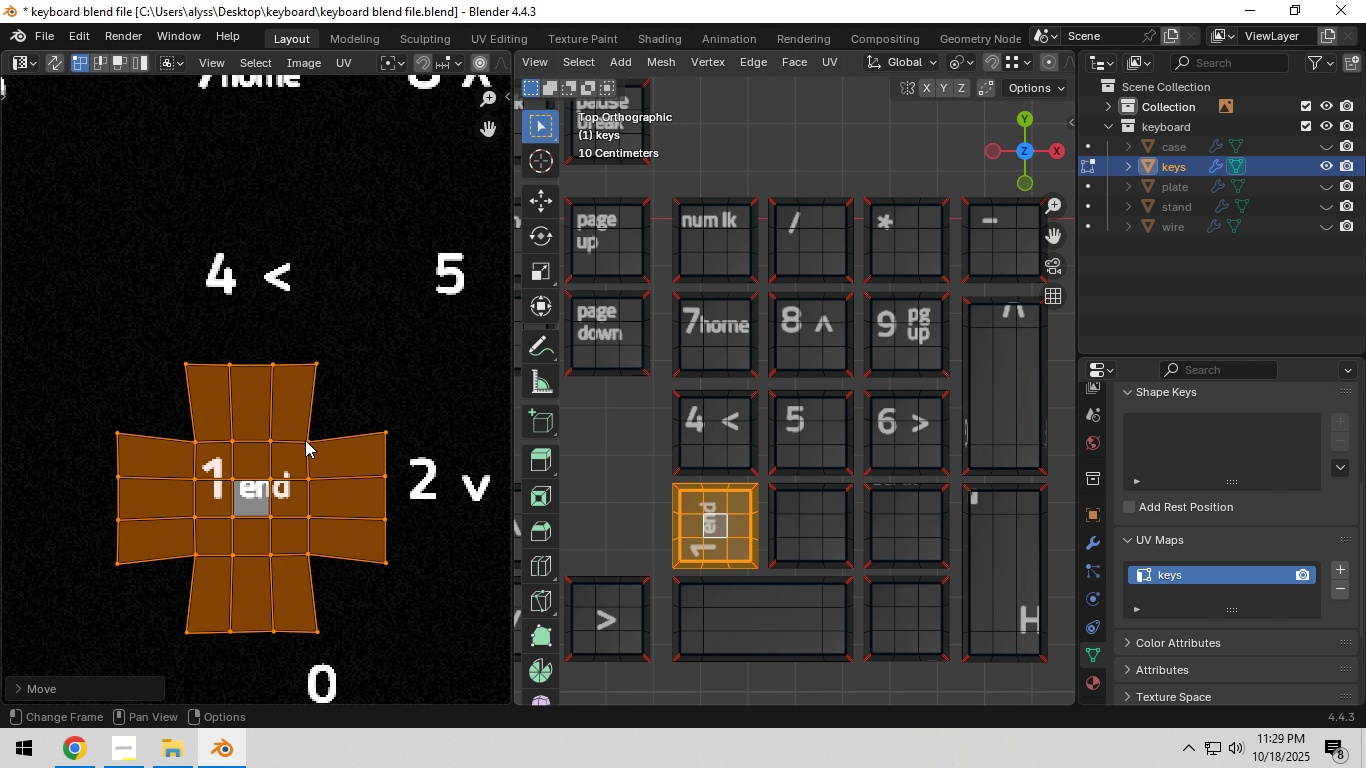 
left_click([305, 440])
 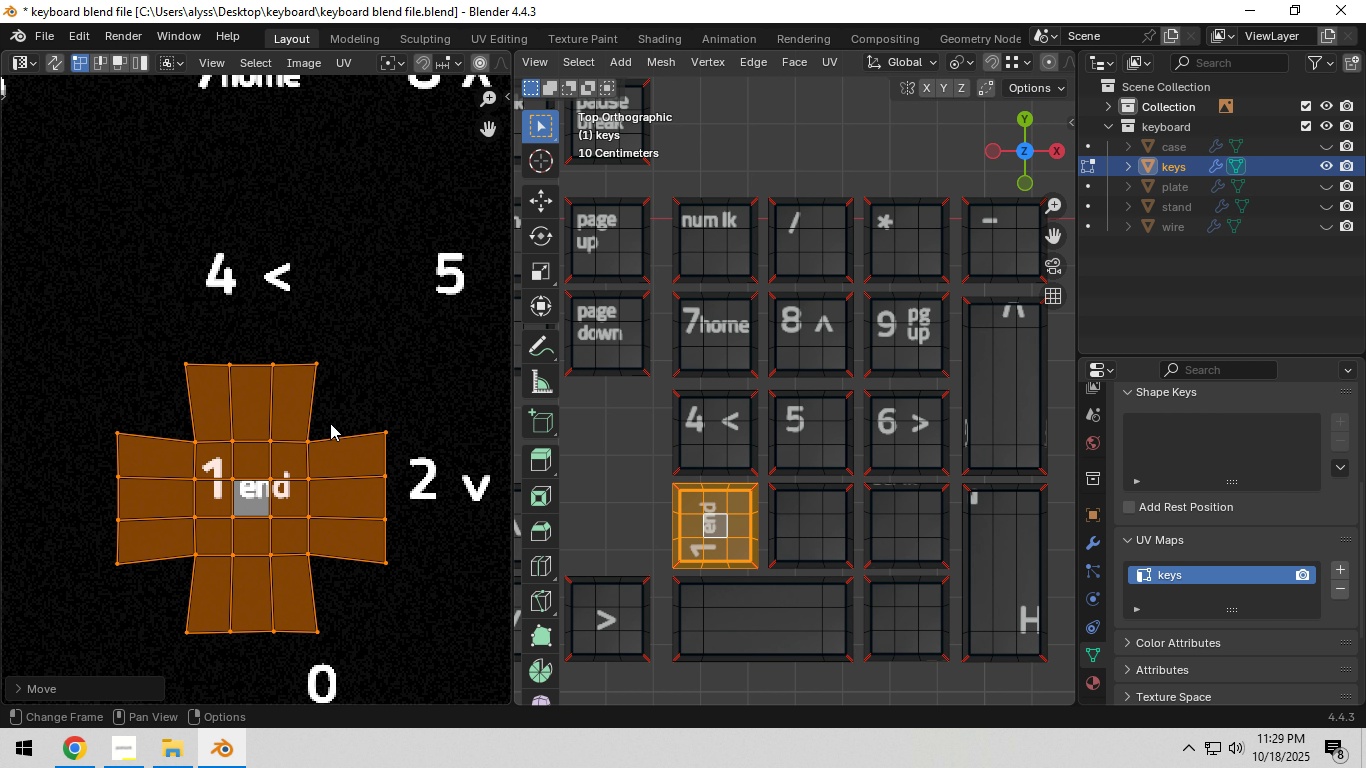 
key(R)
 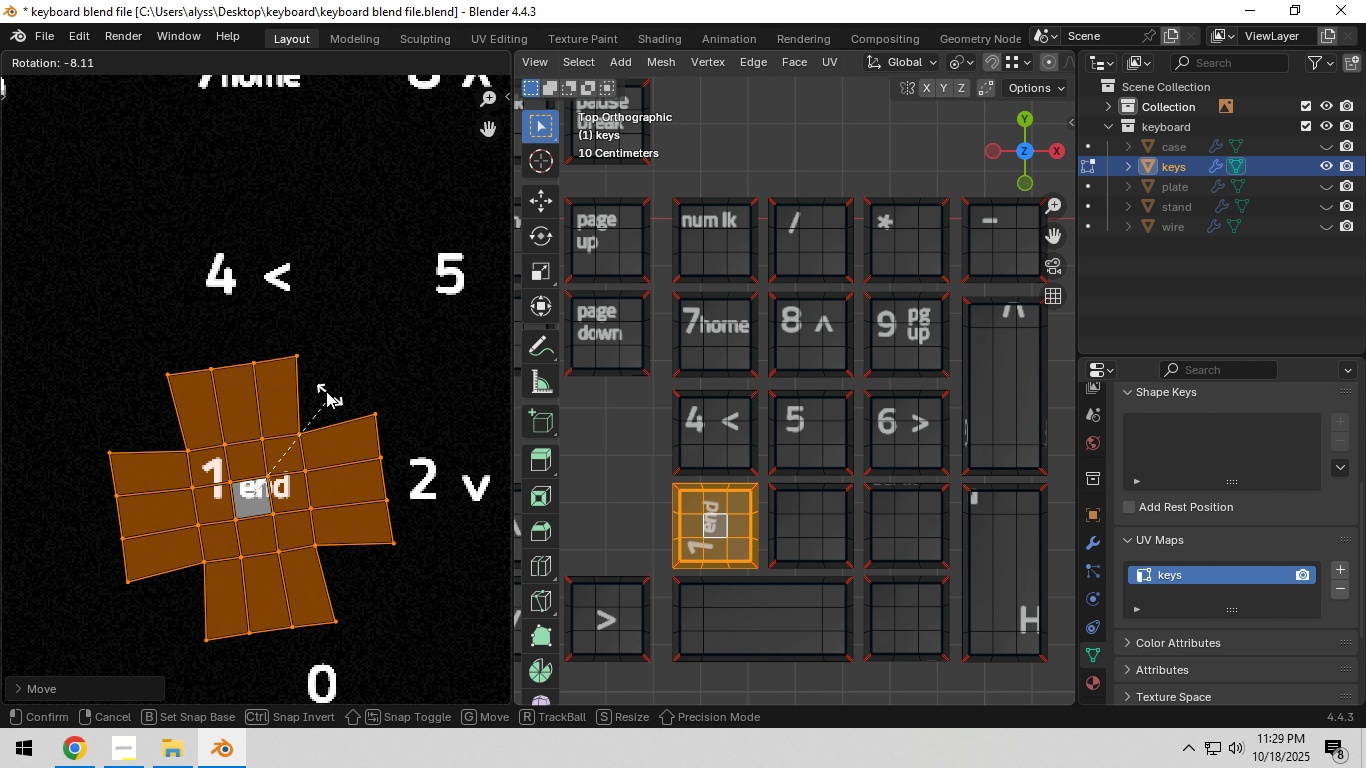 
hold_key(key=ControlLeft, duration=1.52)
 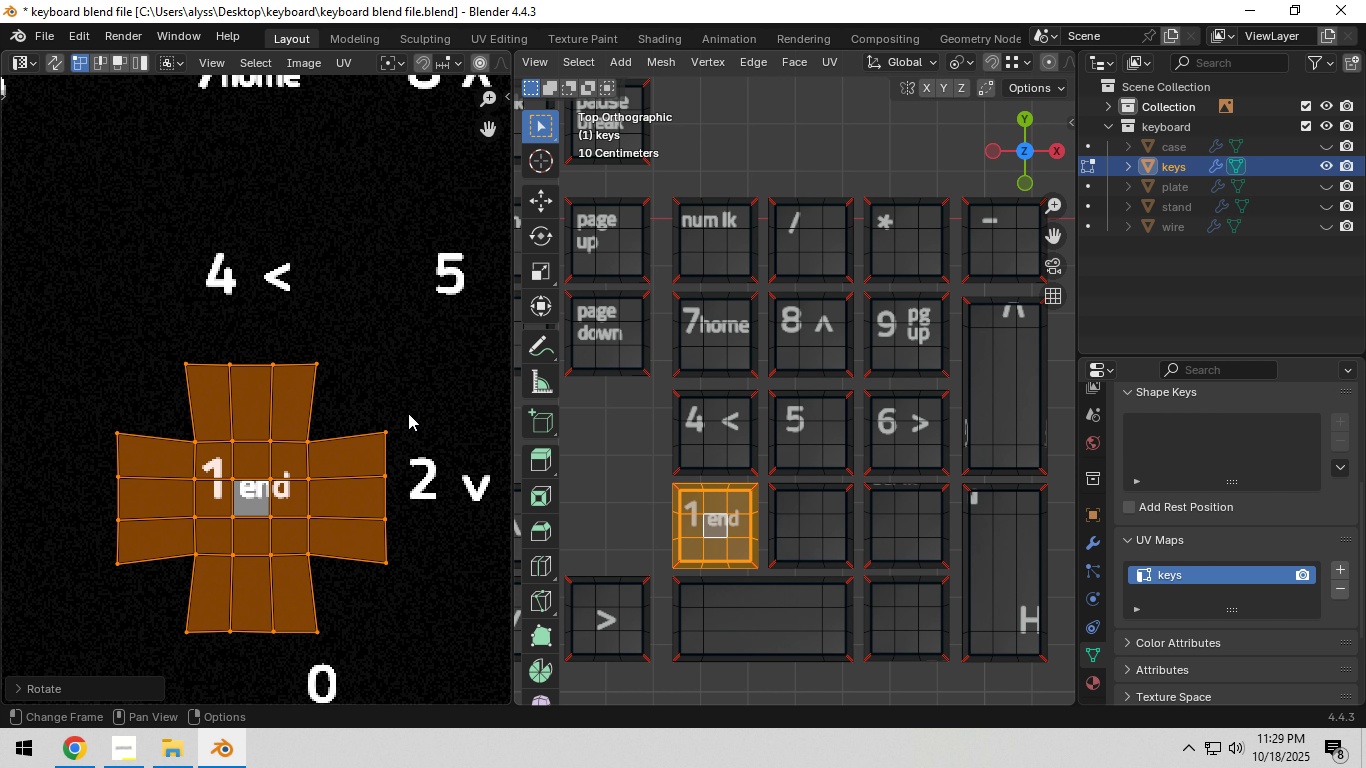 
hold_key(key=ControlLeft, duration=0.32)
left_click([110, 336])
 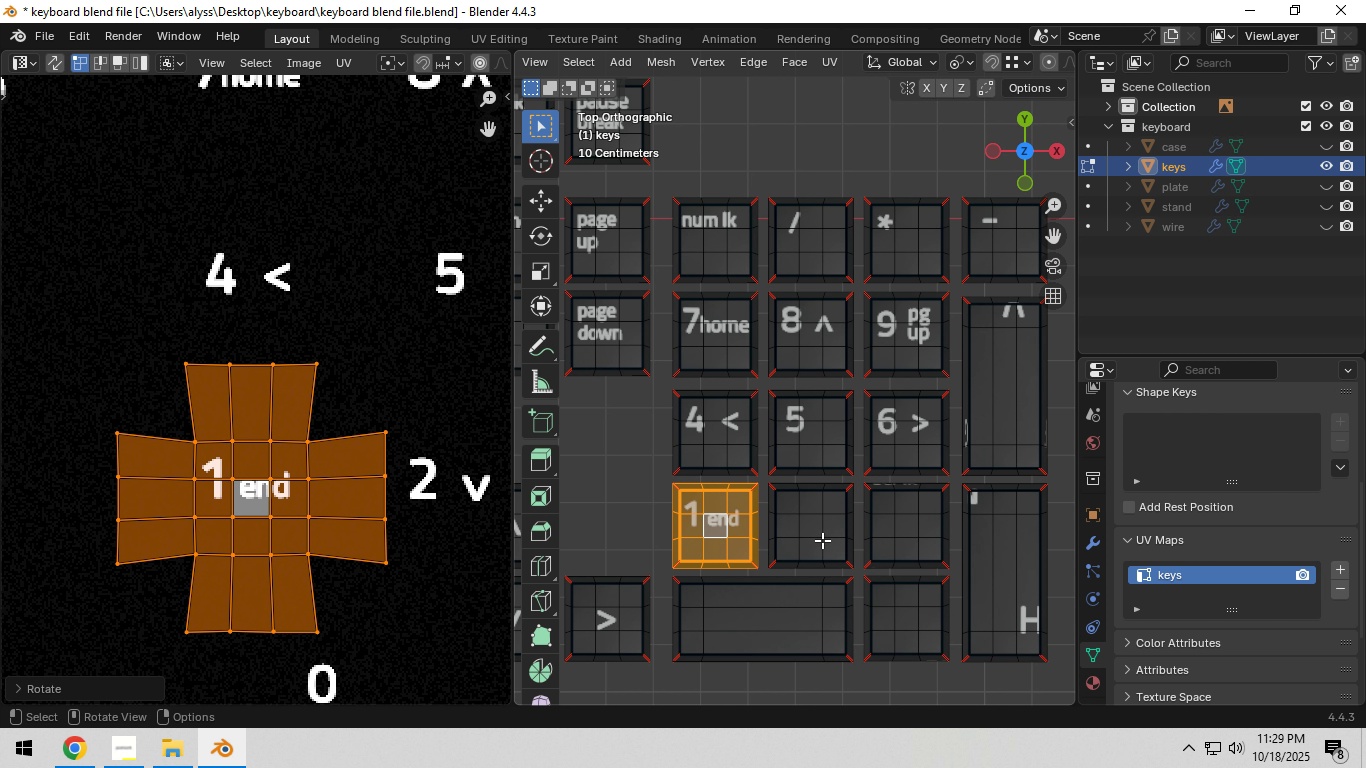 
left_click([809, 529])
 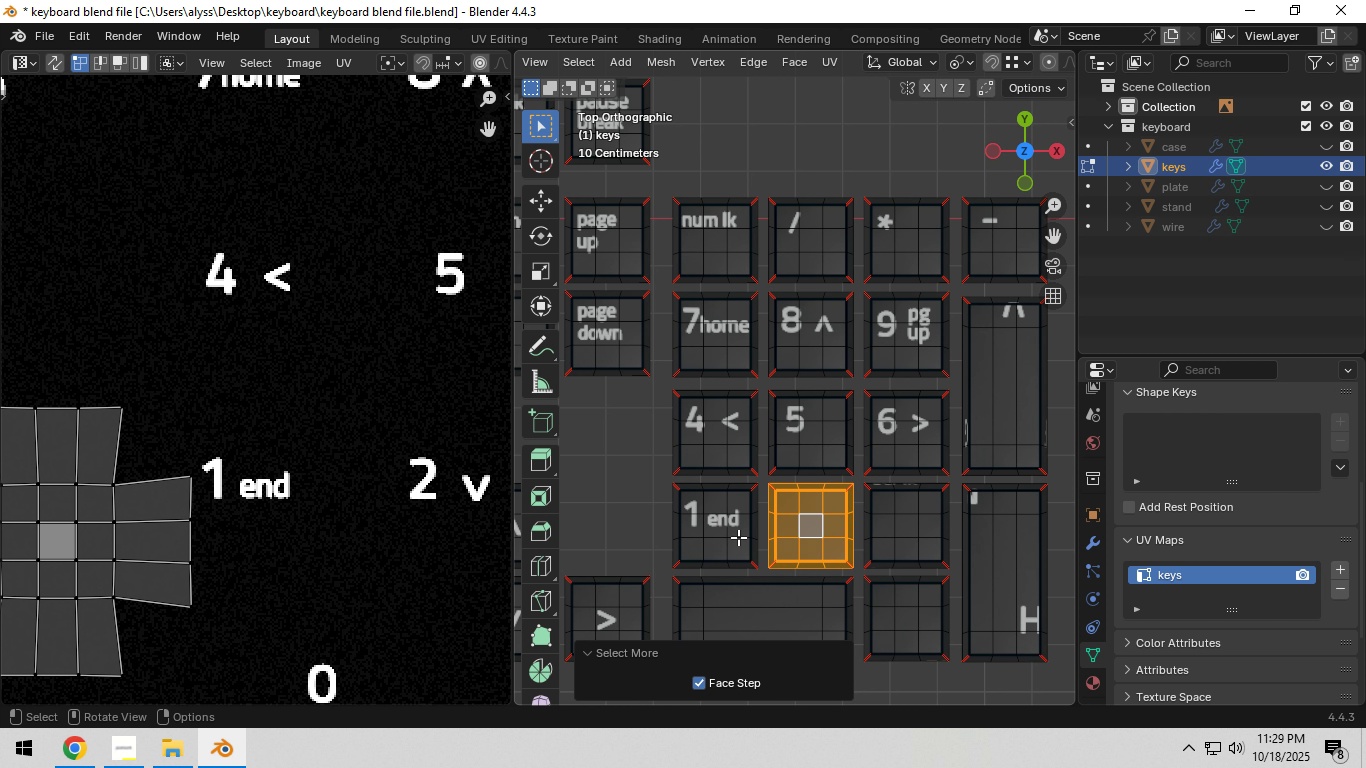 
type(ag)
 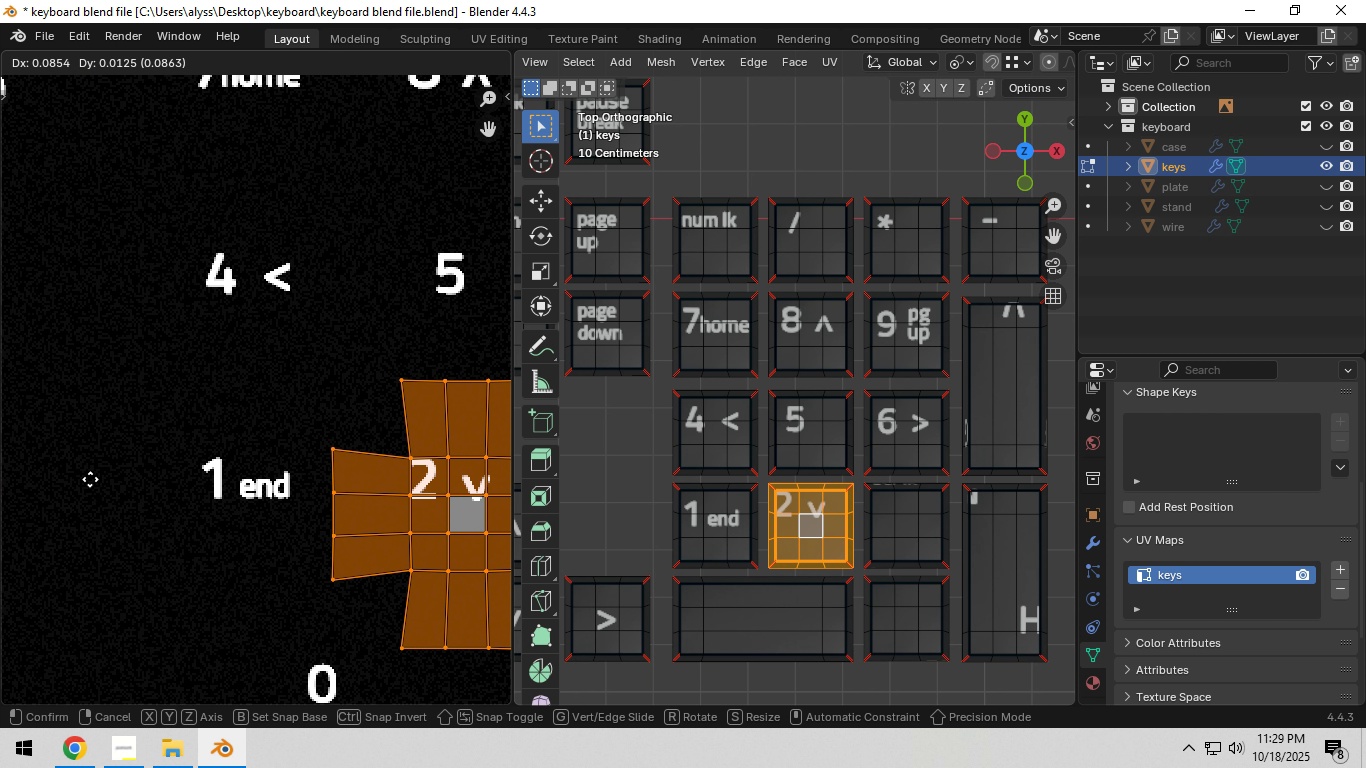 
left_click([90, 479])
 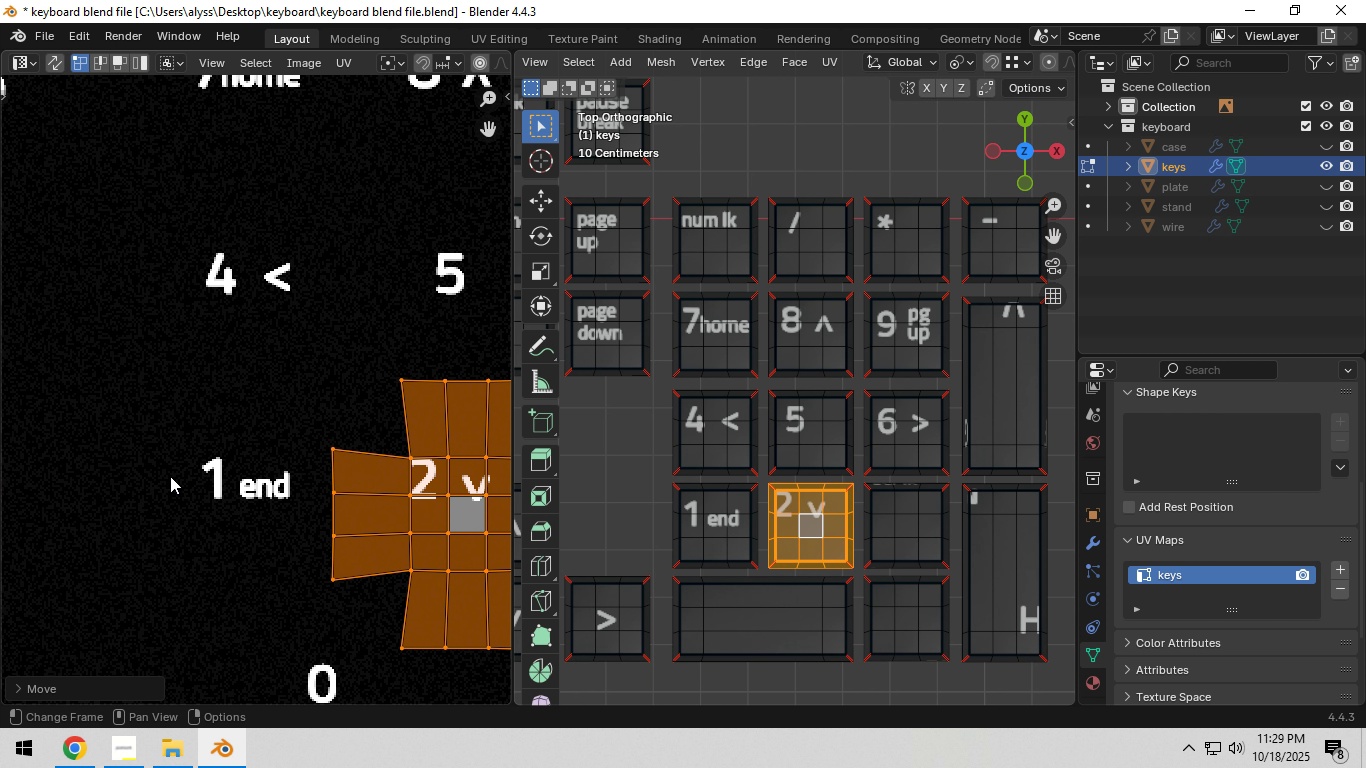 
hold_key(key=ShiftLeft, duration=0.48)
 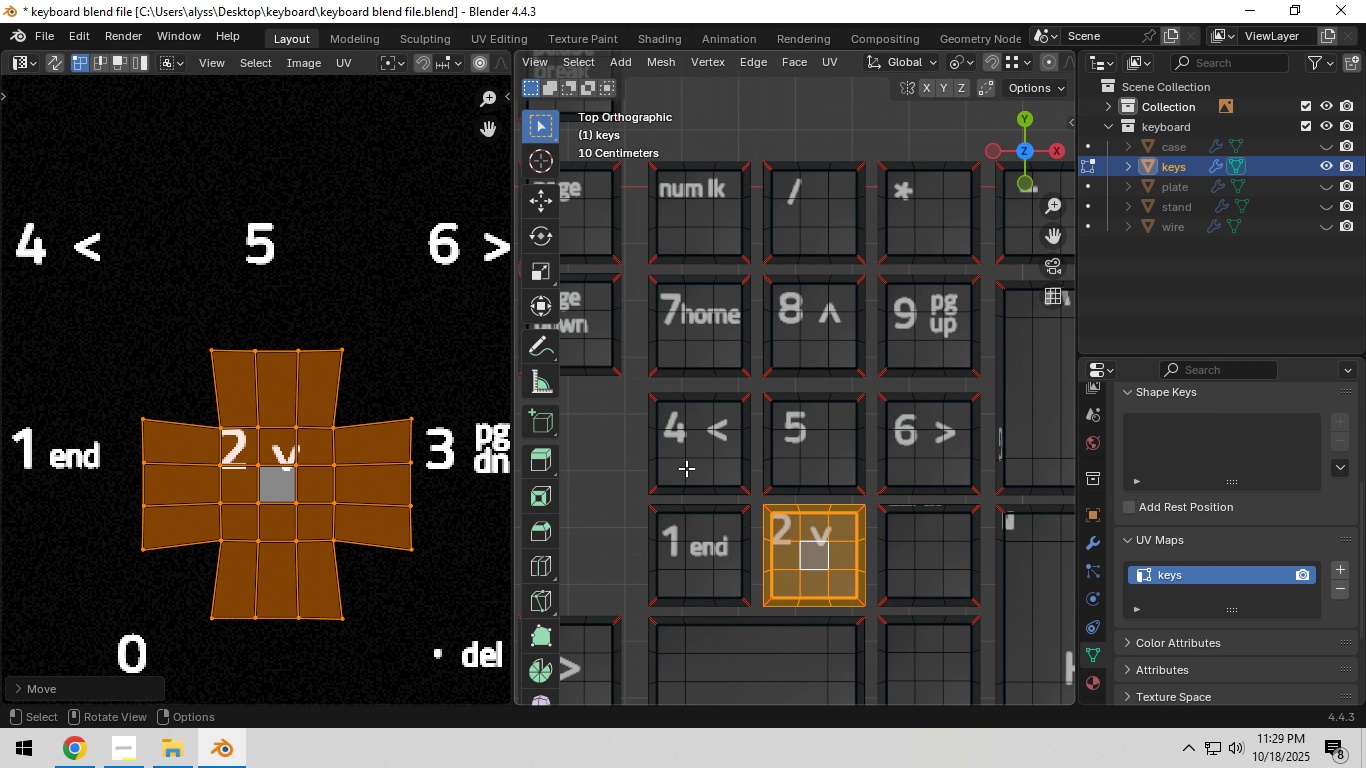 
scroll: coordinate [349, 478], scroll_direction: up, amount: 4.0
 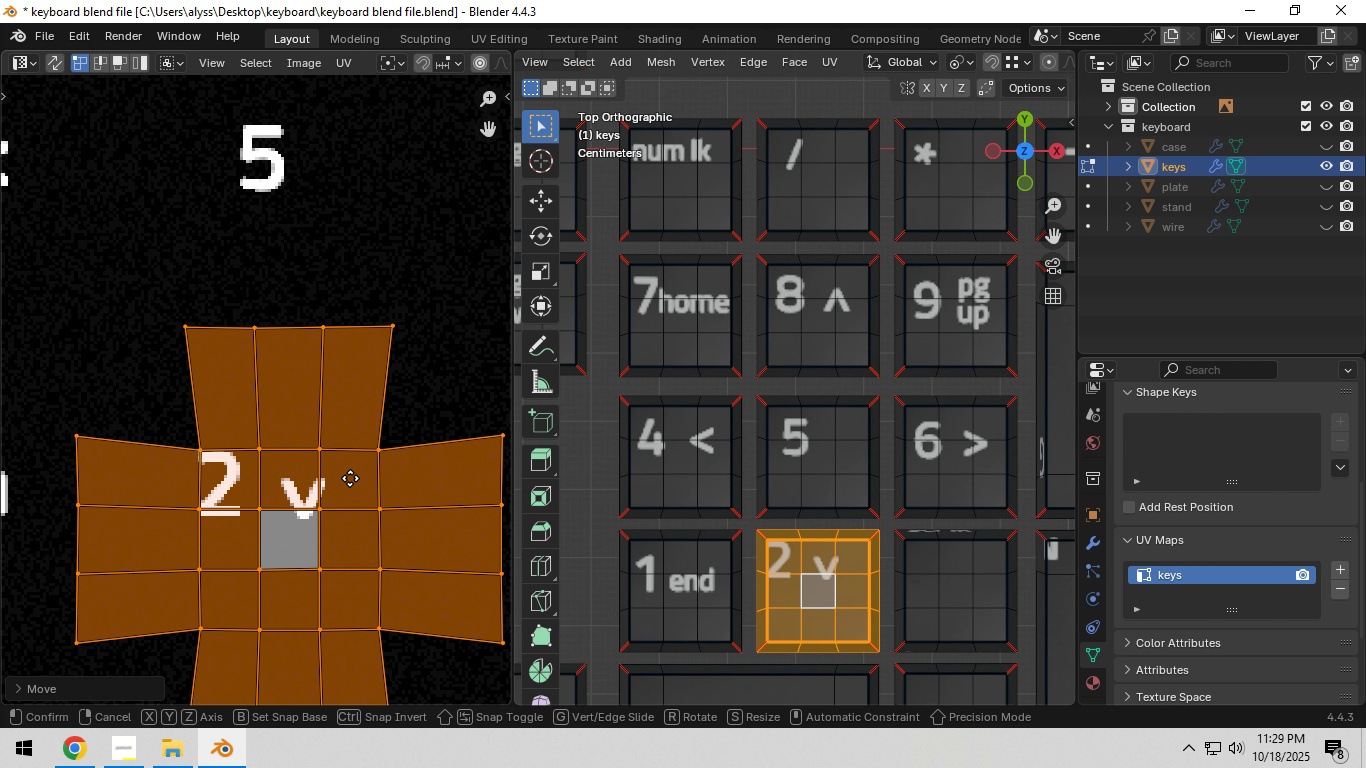 
key(G)
 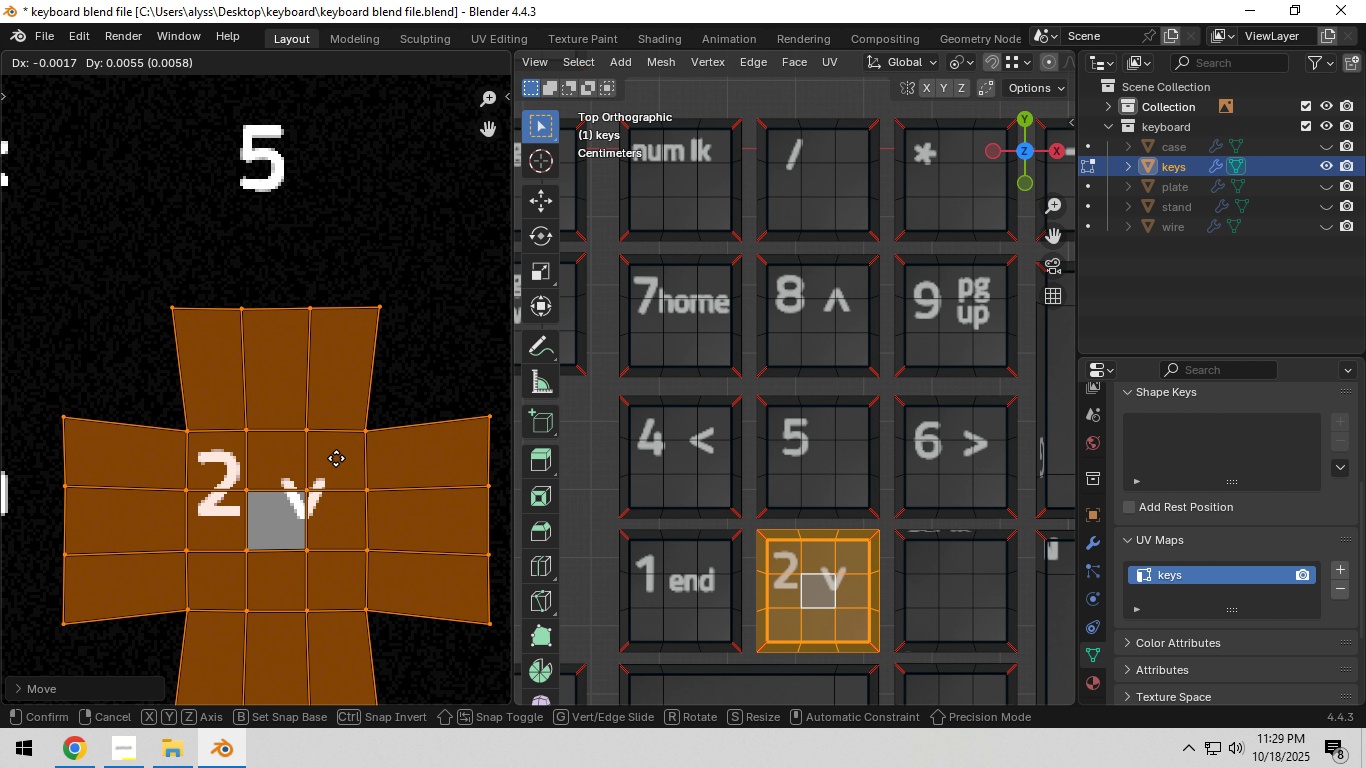 
left_click([336, 457])
 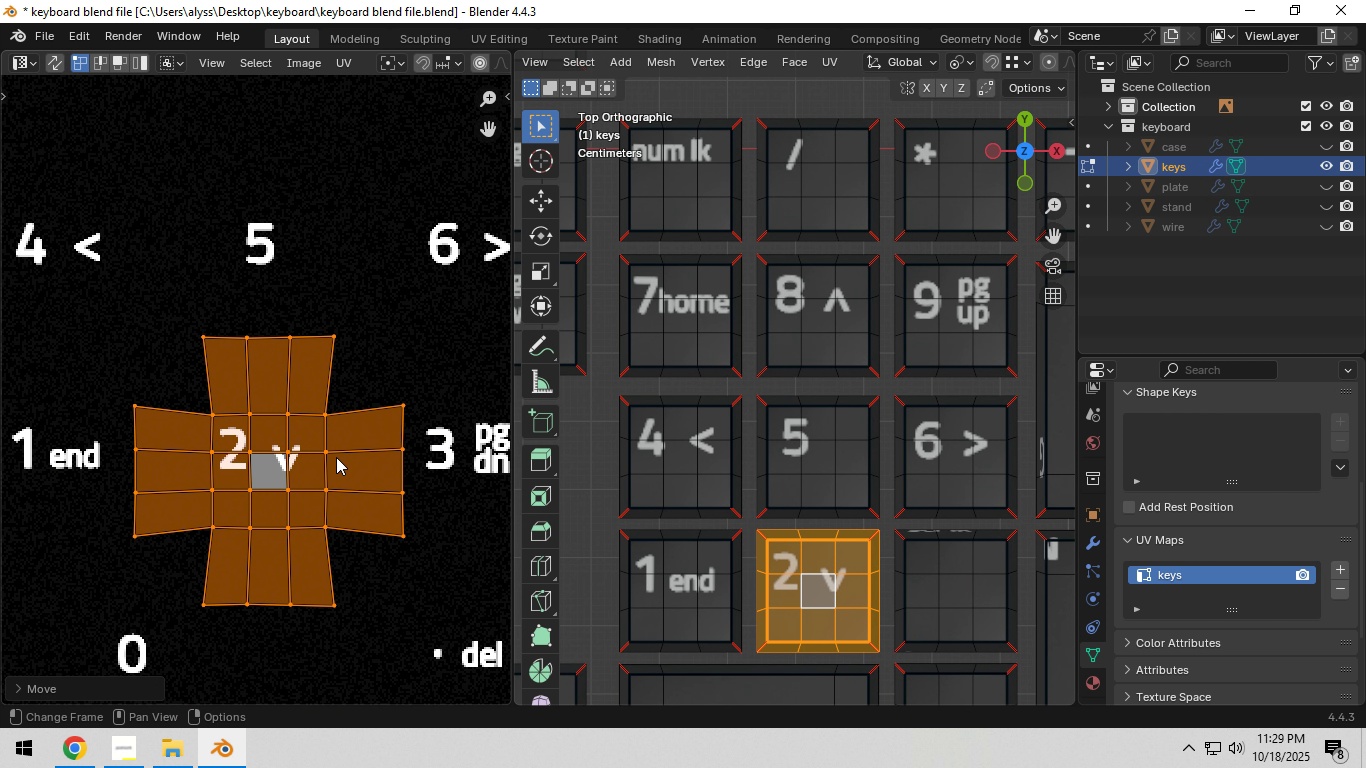 
scroll: coordinate [336, 457], scroll_direction: down, amount: 3.0
 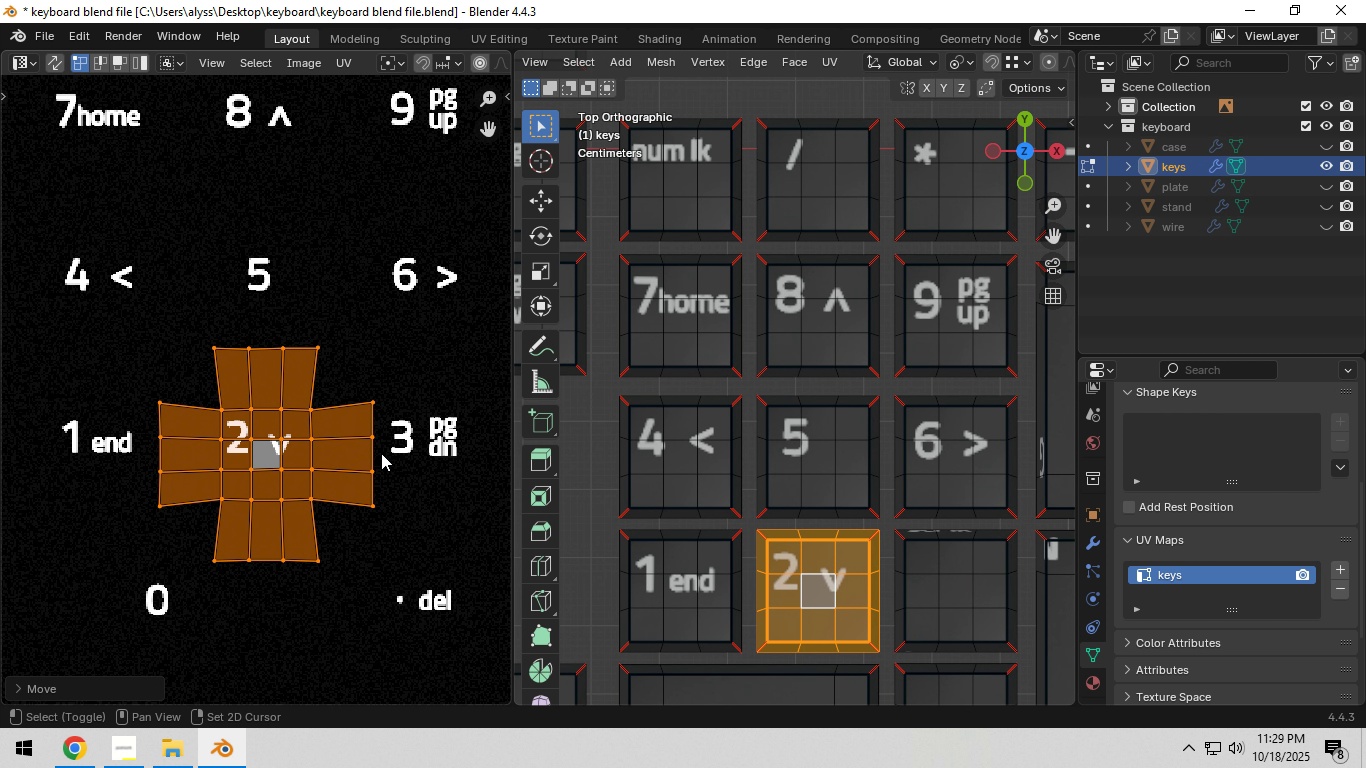 
hold_key(key=ShiftLeft, duration=0.43)
 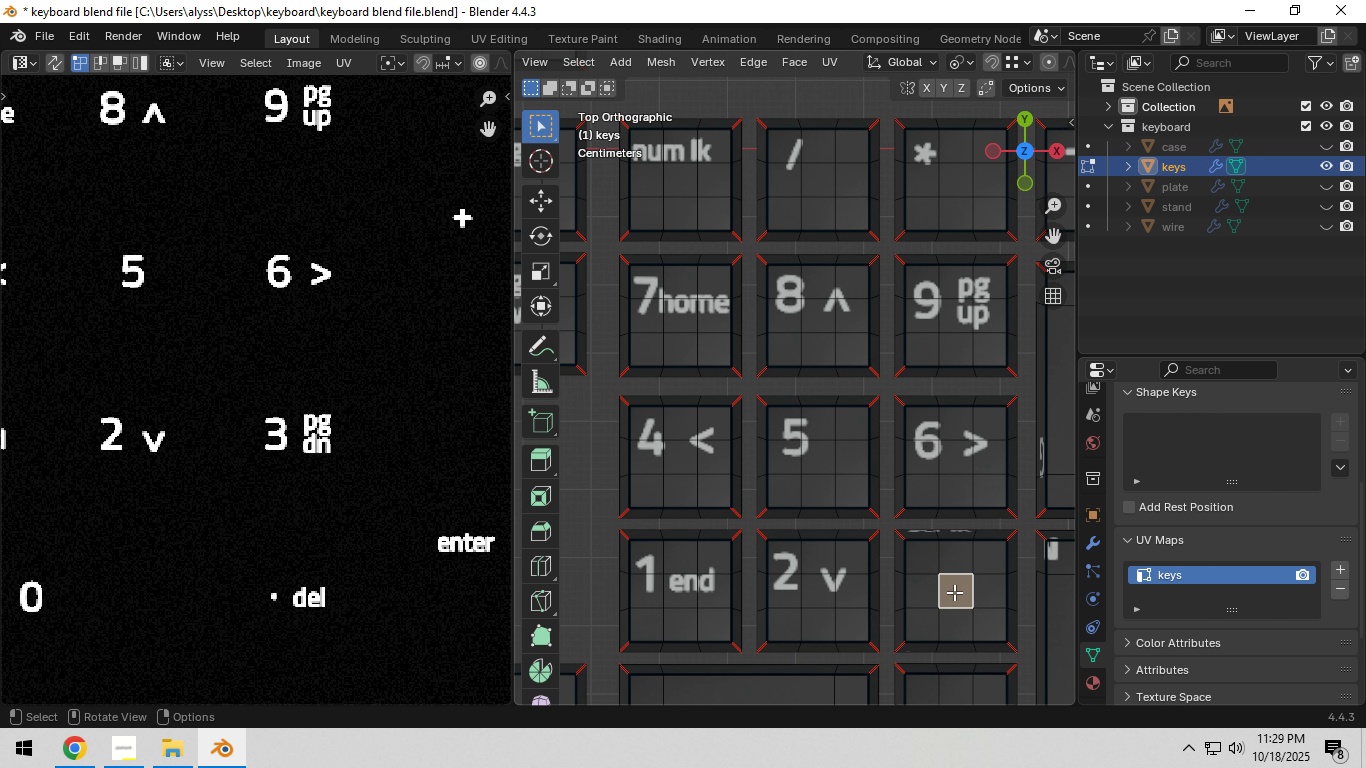 
double_click([955, 592])
 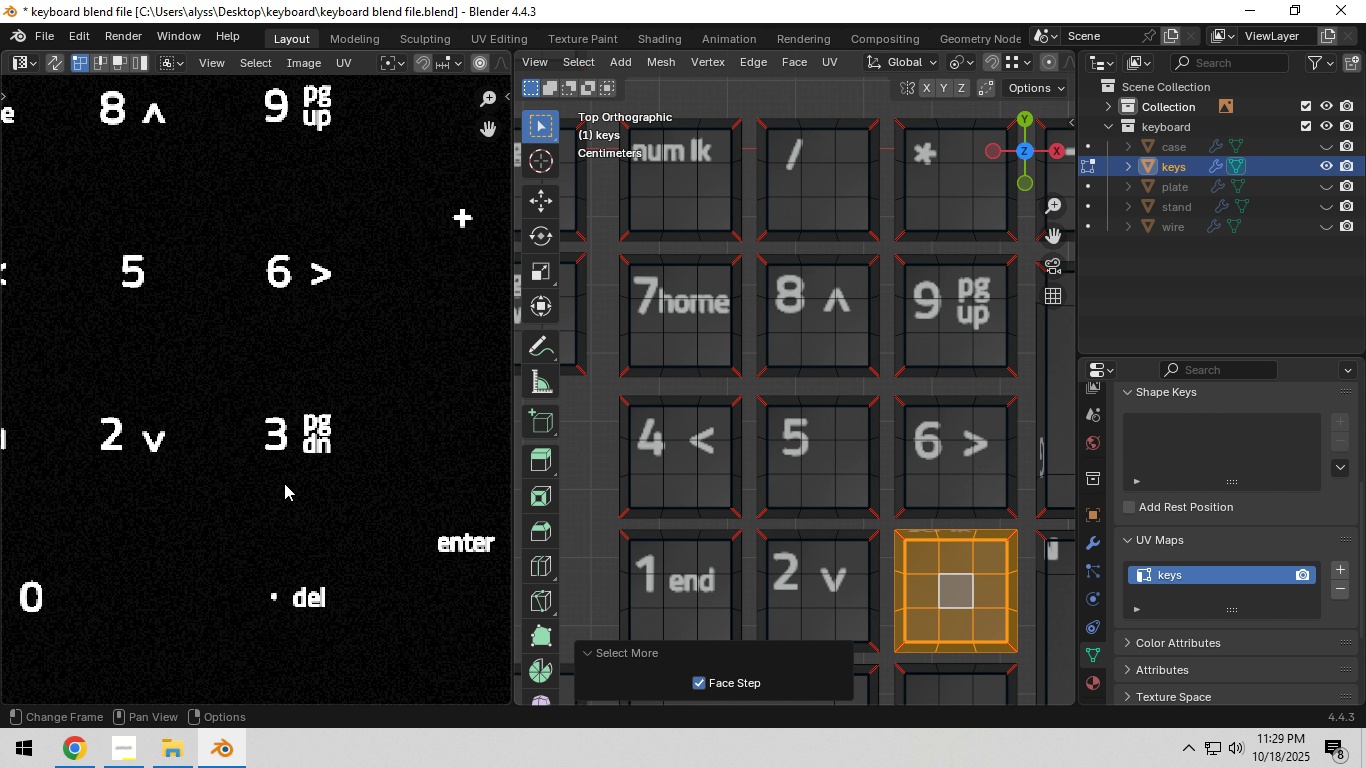 
scroll: coordinate [254, 465], scroll_direction: down, amount: 6.0
 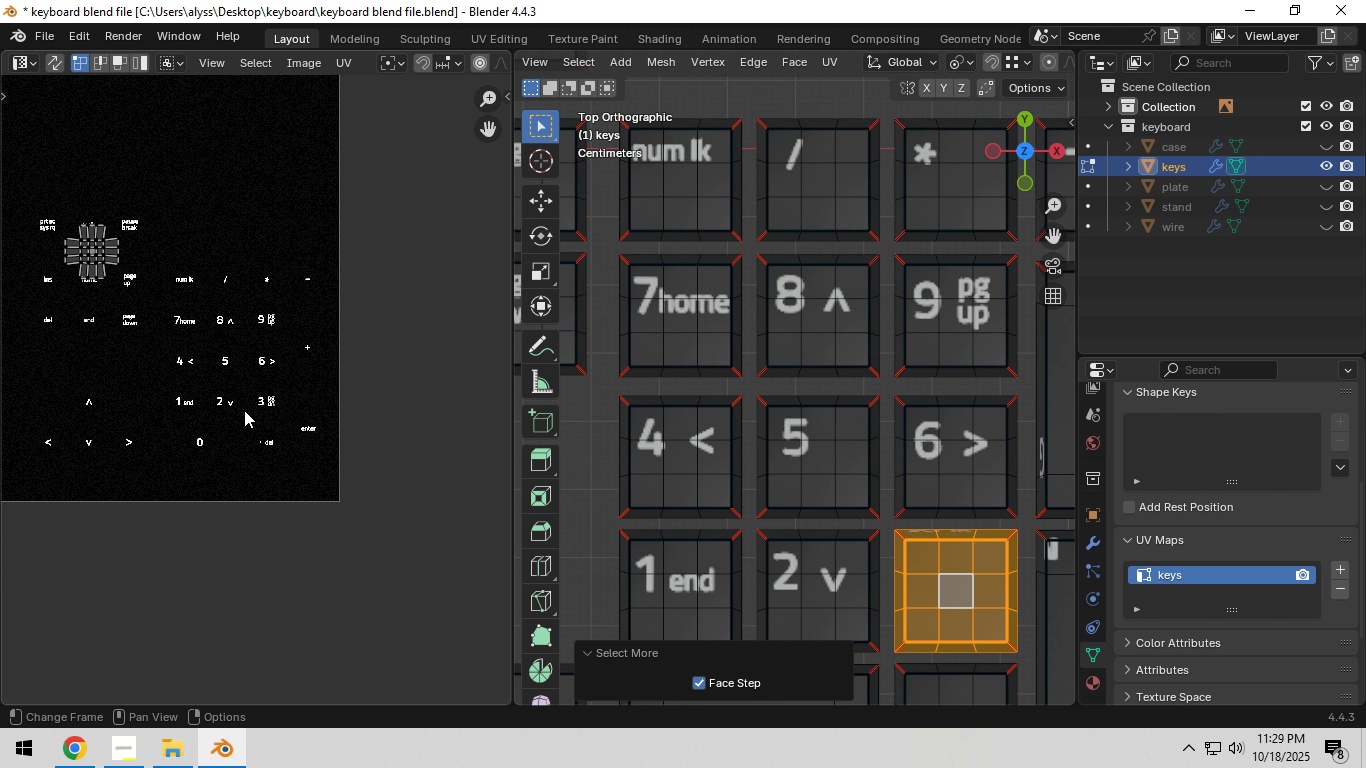 
type(agg)
 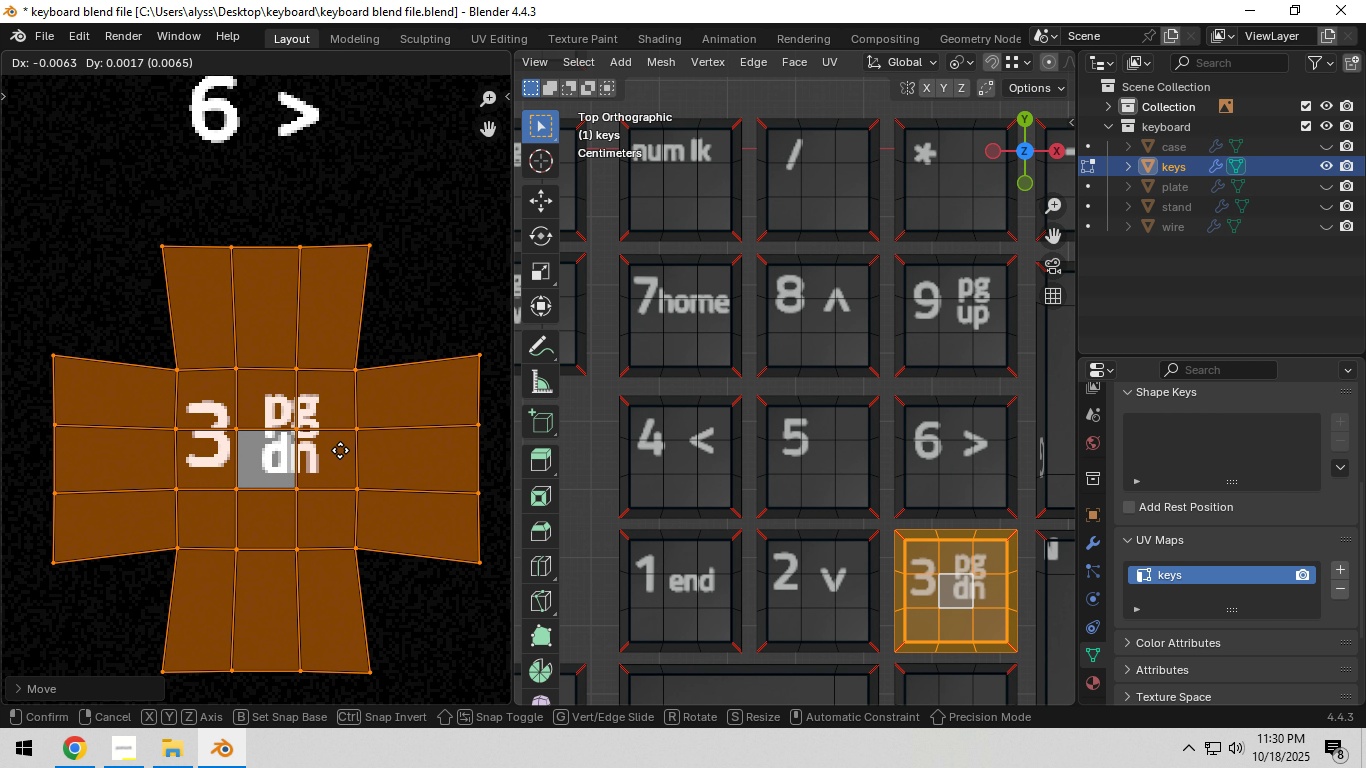 
scroll: coordinate [337, 463], scroll_direction: up, amount: 9.0
 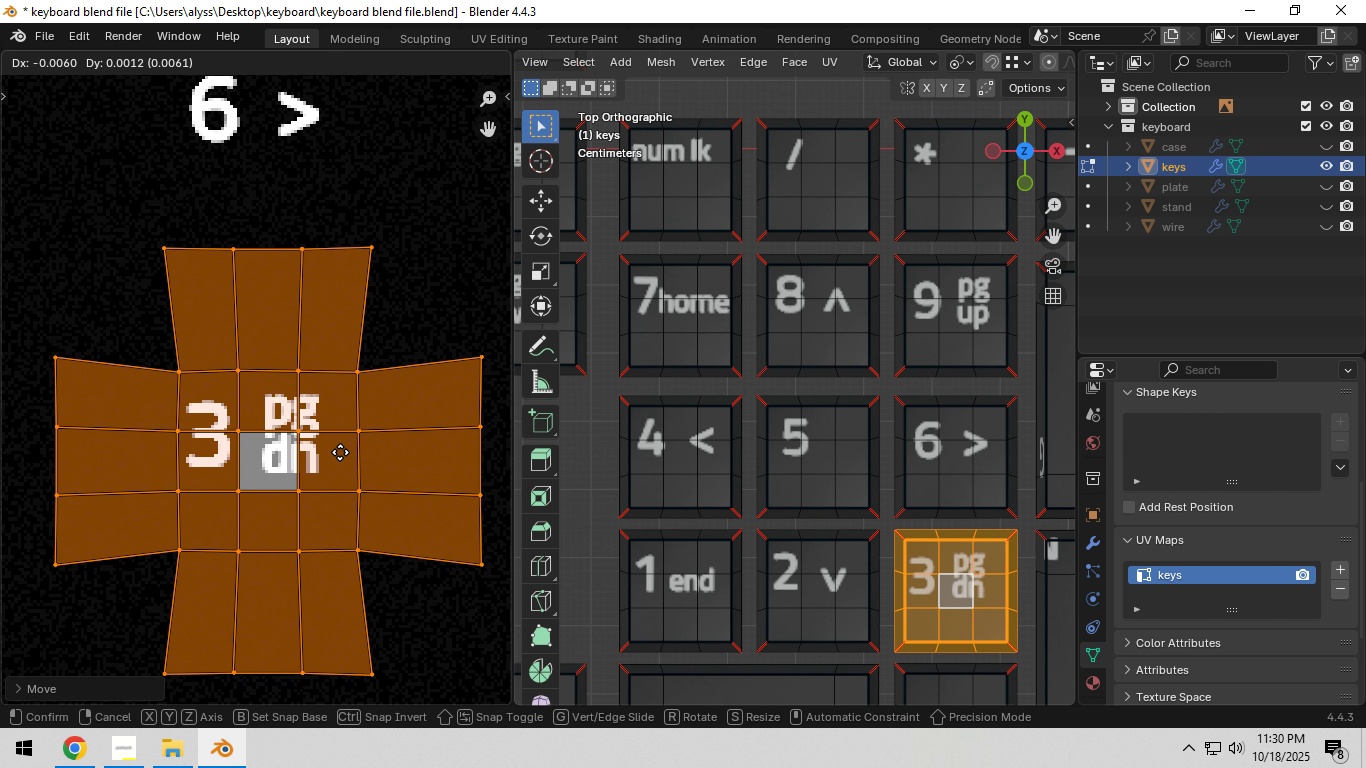 
left_click([339, 452])
 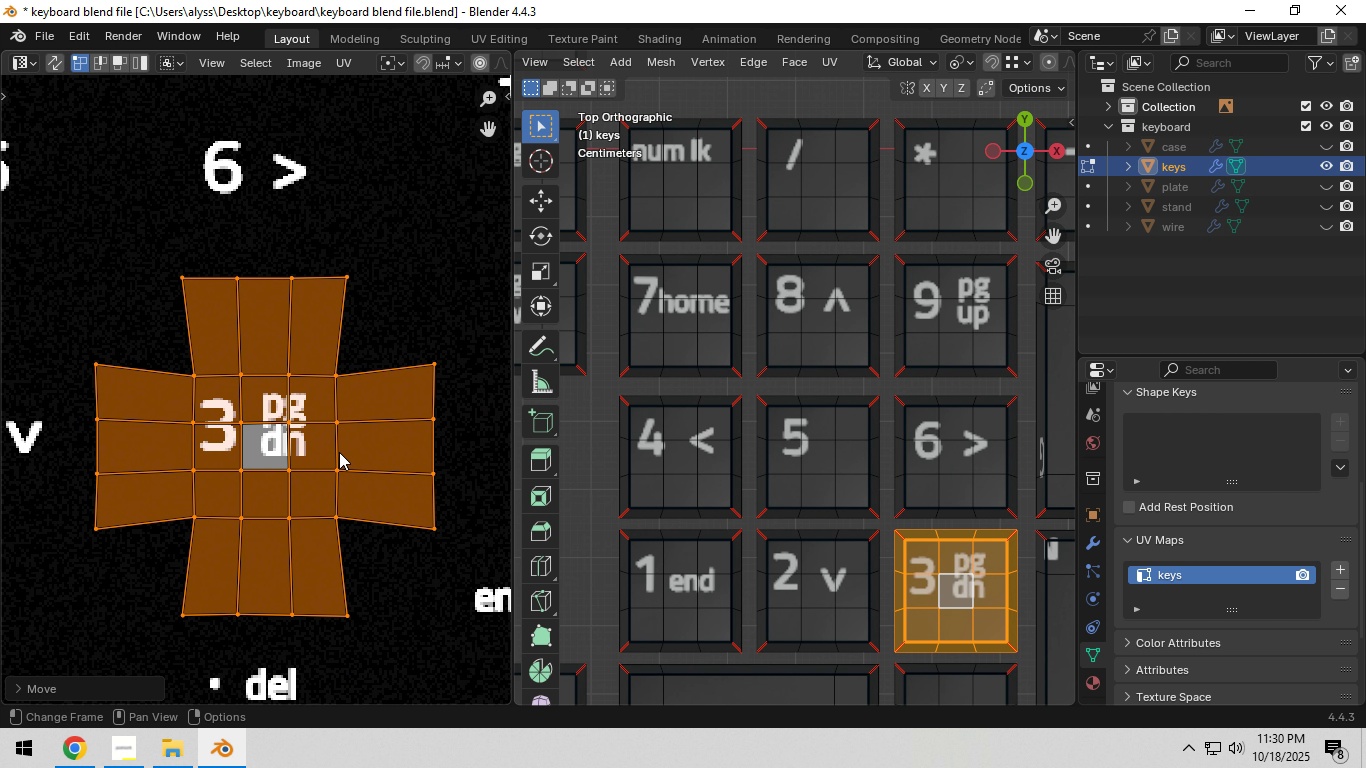 
scroll: coordinate [825, 542], scroll_direction: down, amount: 9.0
 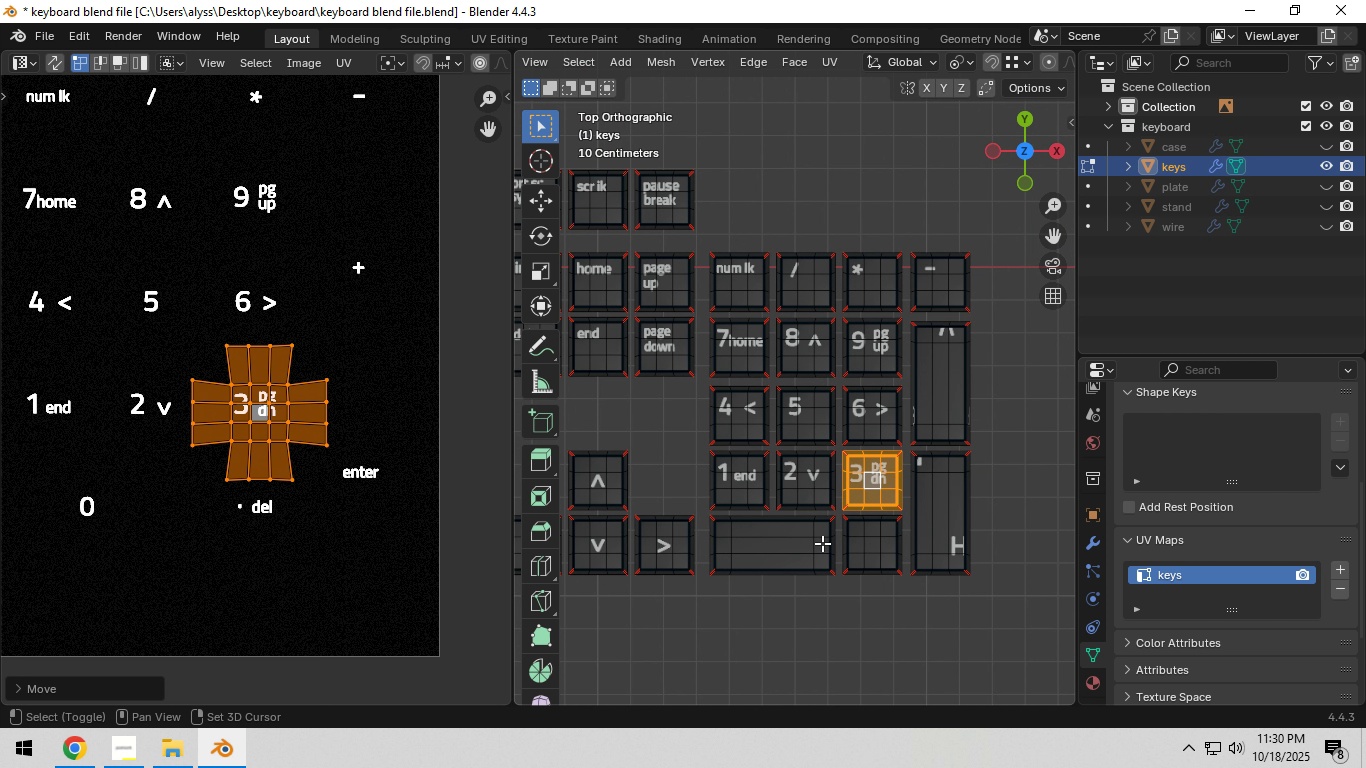 
hold_key(key=ShiftLeft, duration=0.38)
 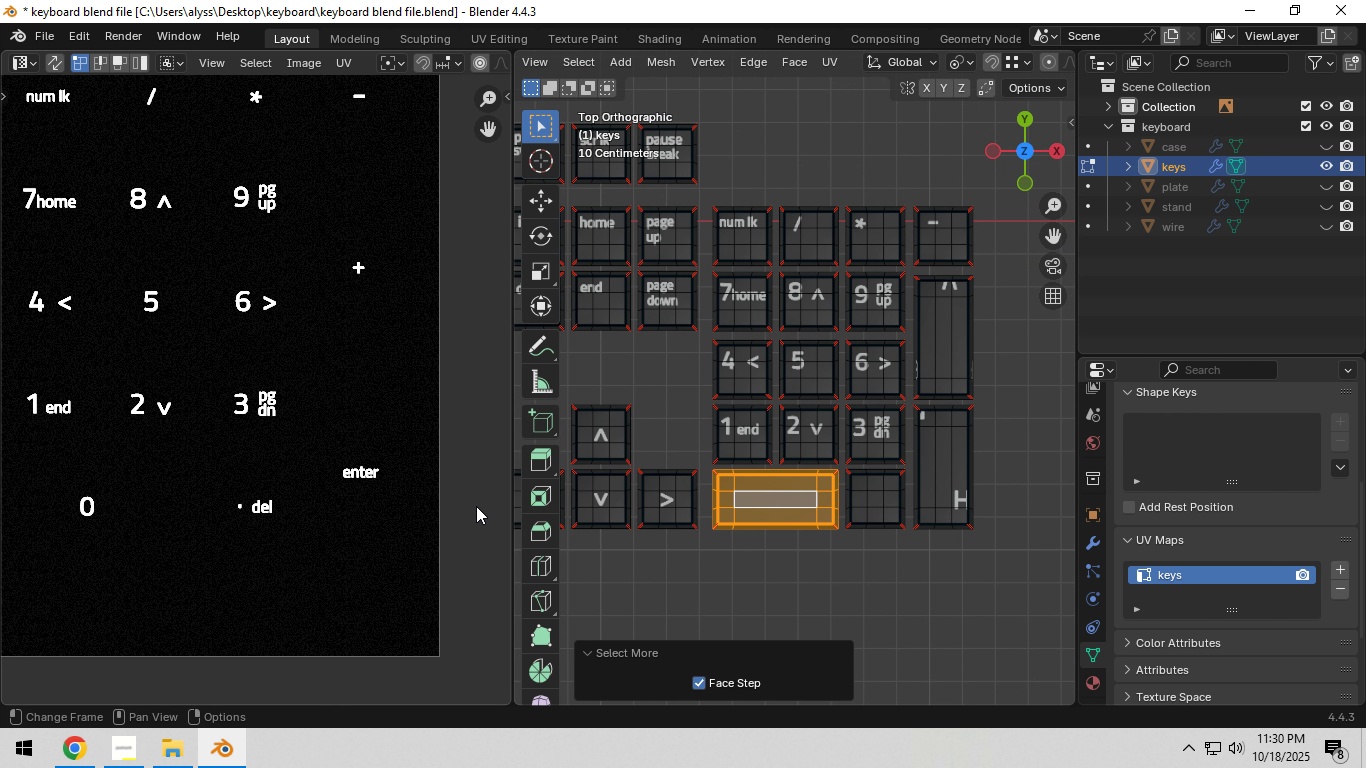 
key(A)
 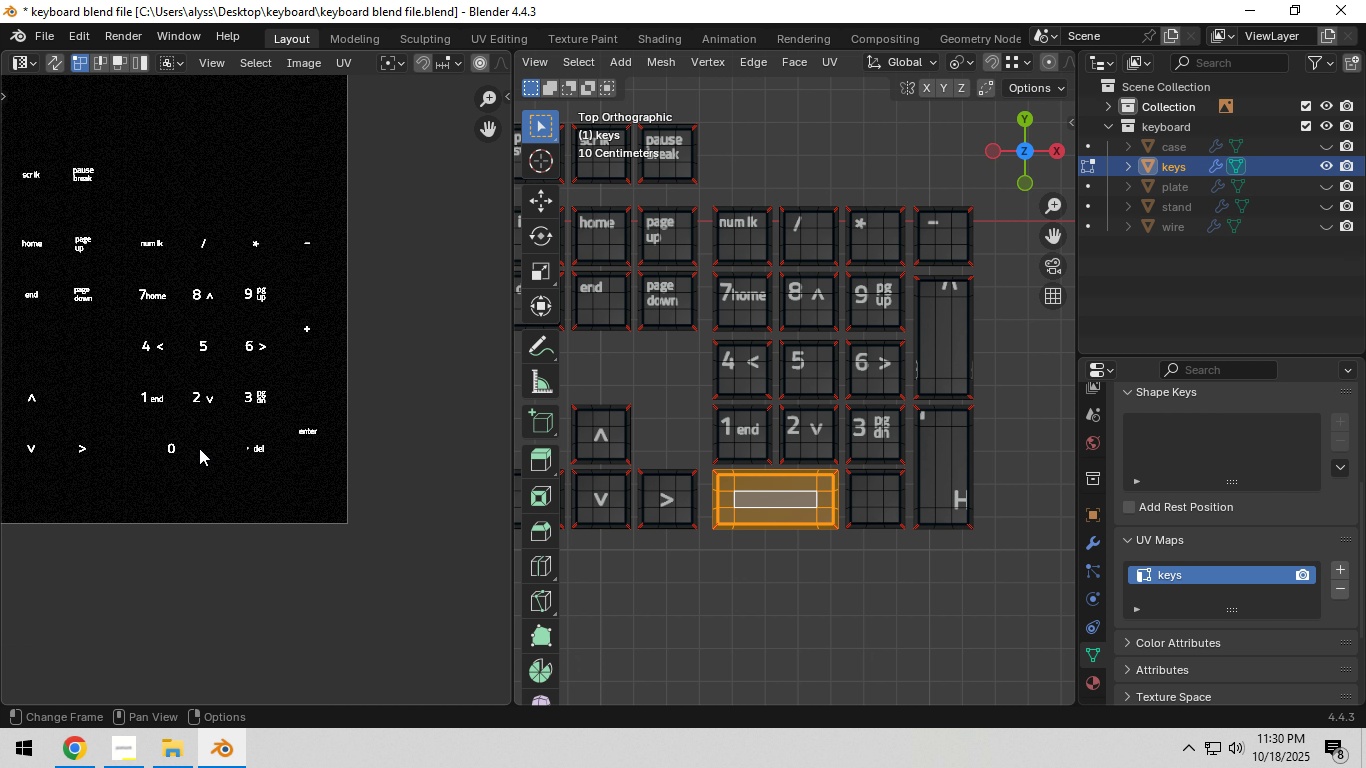 
scroll: coordinate [199, 447], scroll_direction: down, amount: 7.0
 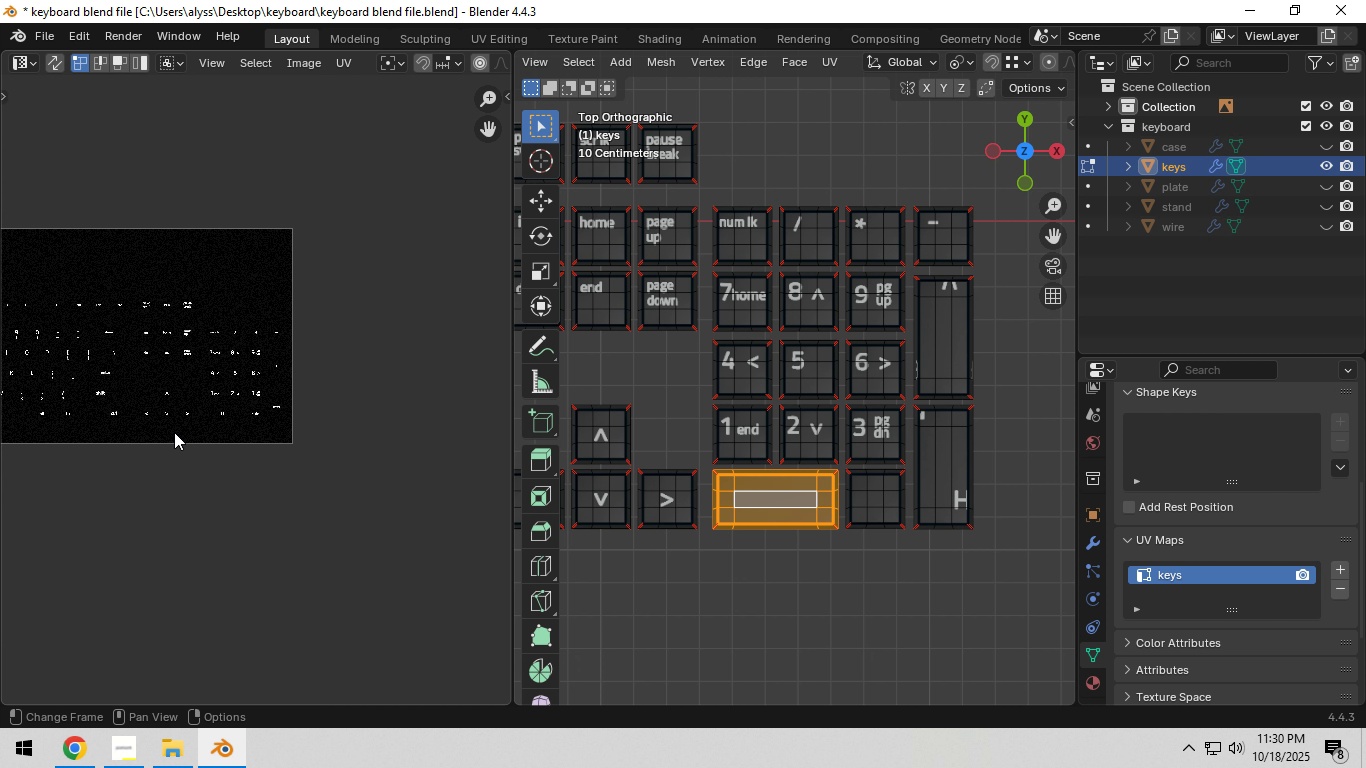 
key(Shift+ShiftLeft)
 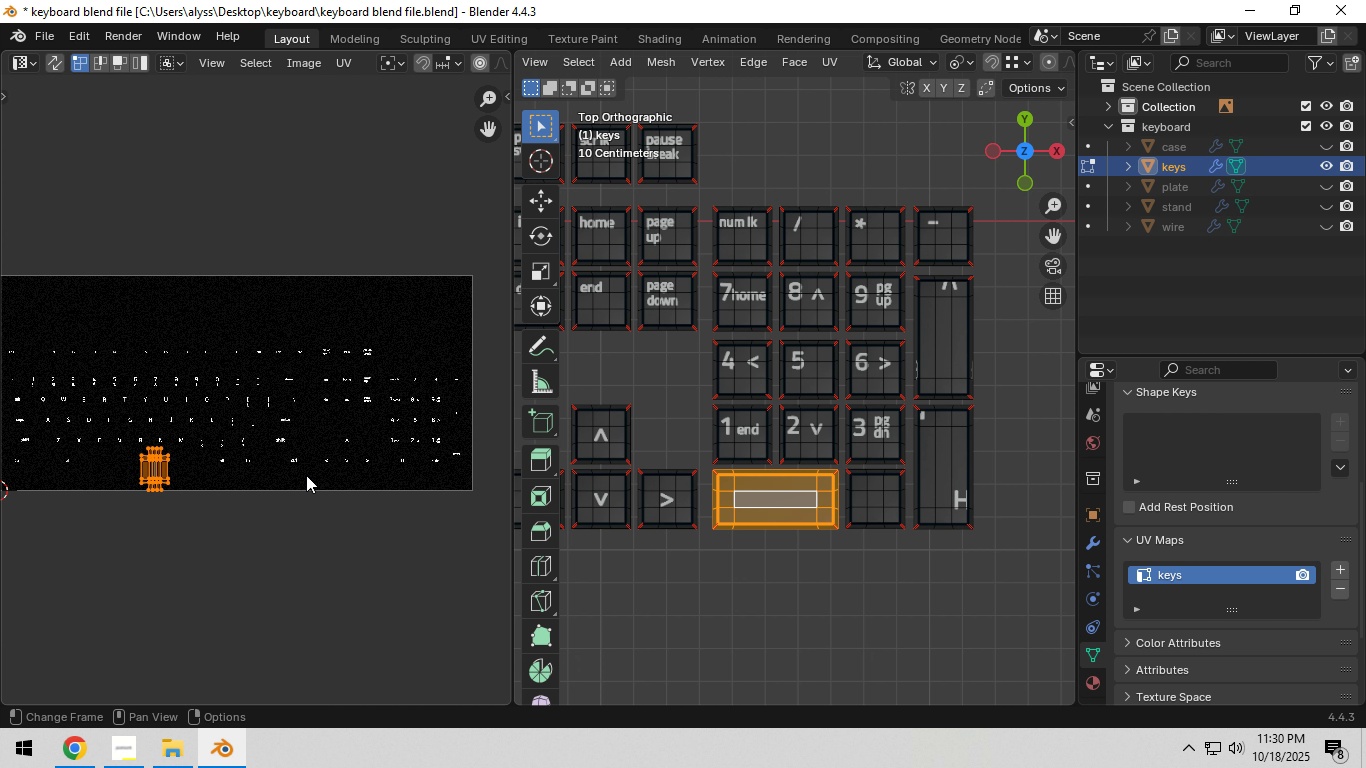 
key(G)
 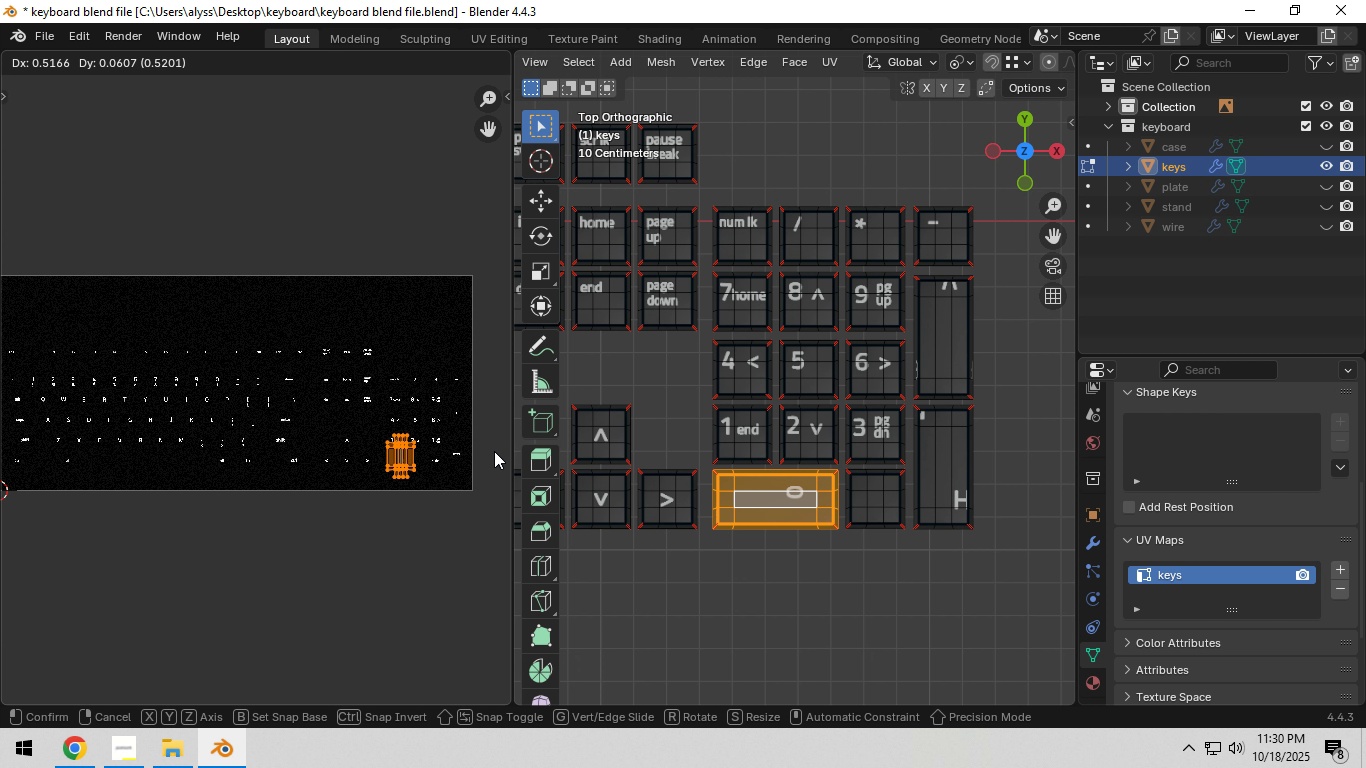 
left_click([494, 451])
 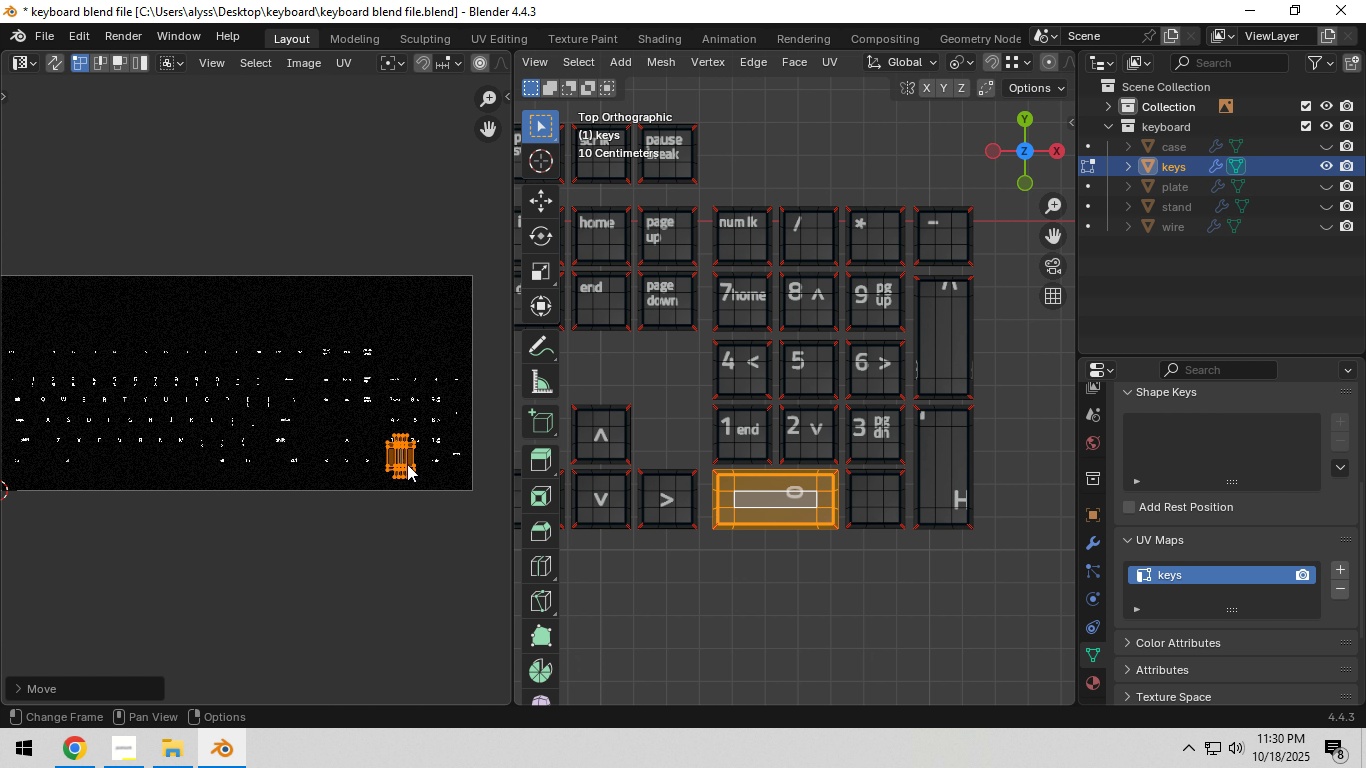 
scroll: coordinate [407, 464], scroll_direction: up, amount: 5.0
 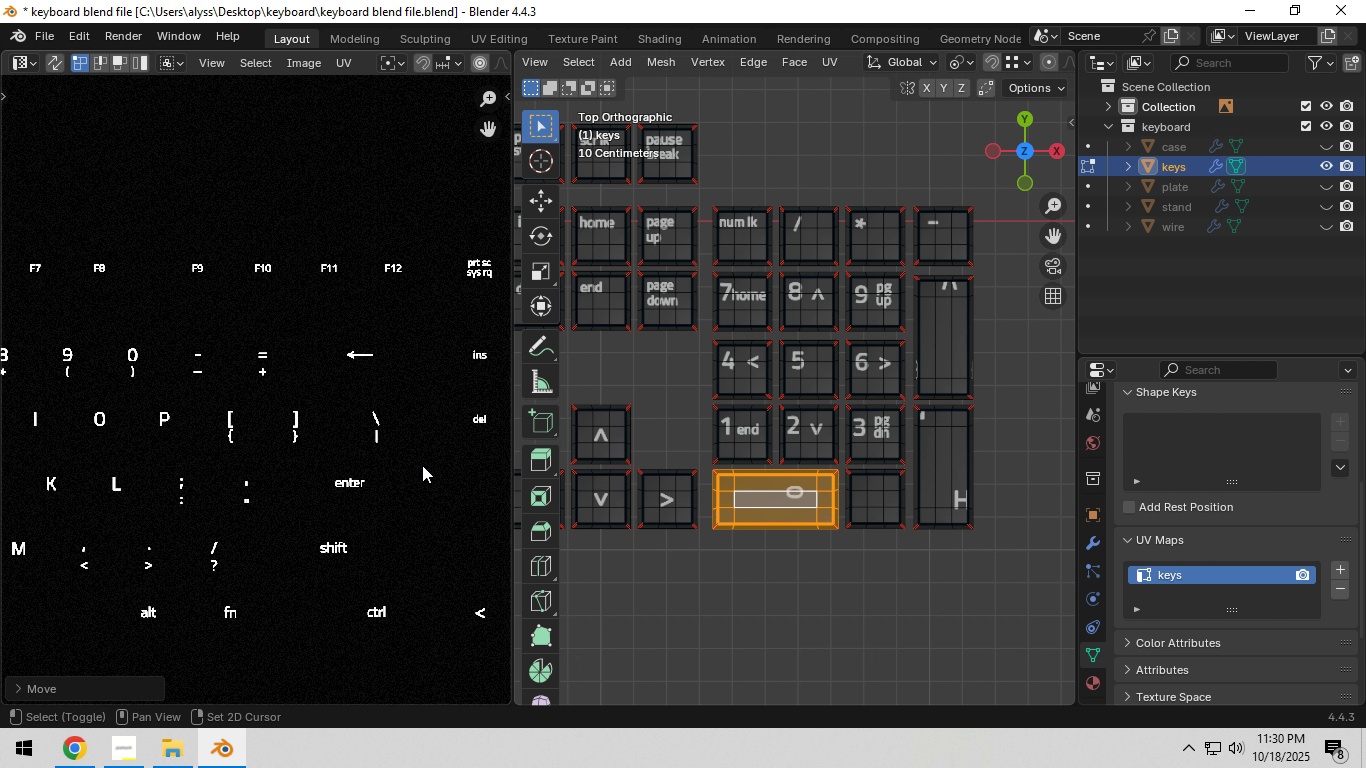 
hold_key(key=ShiftLeft, duration=0.79)
 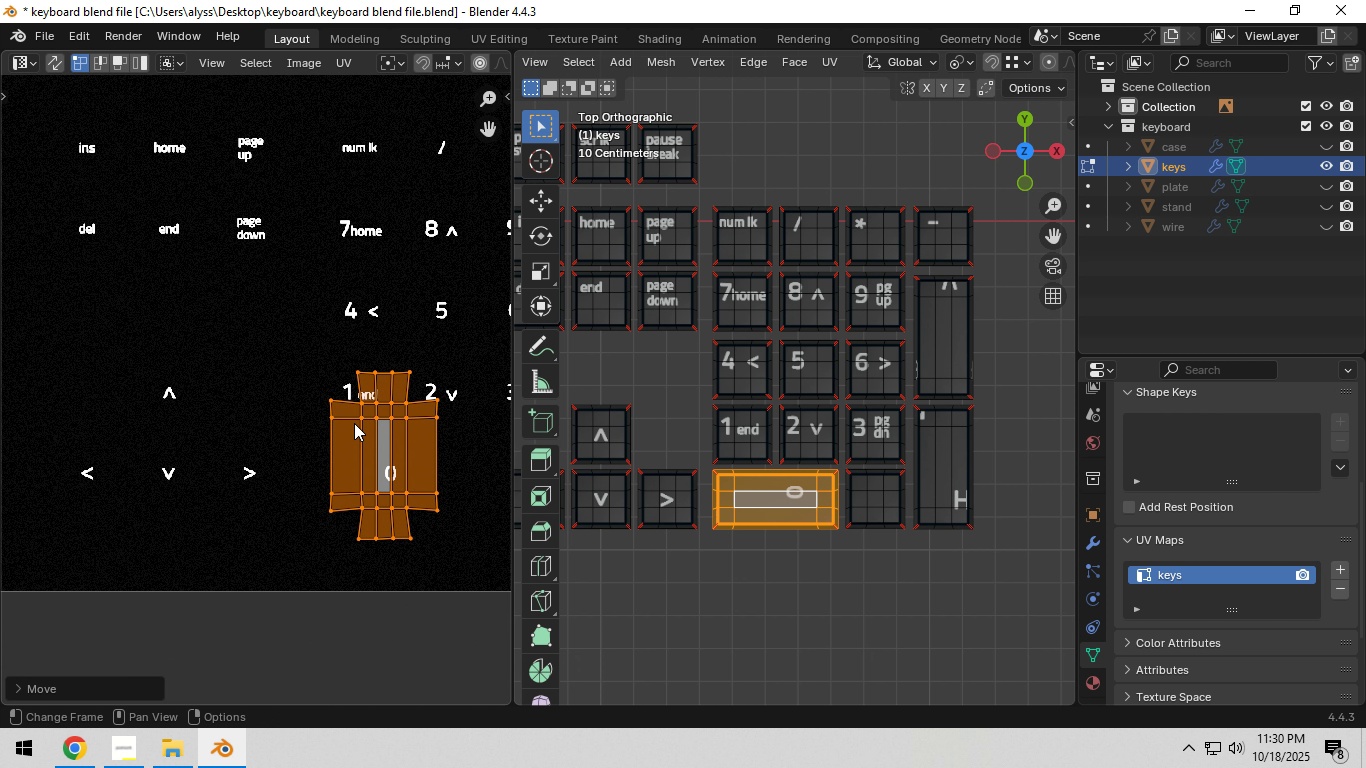 
scroll: coordinate [354, 423], scroll_direction: up, amount: 3.0
 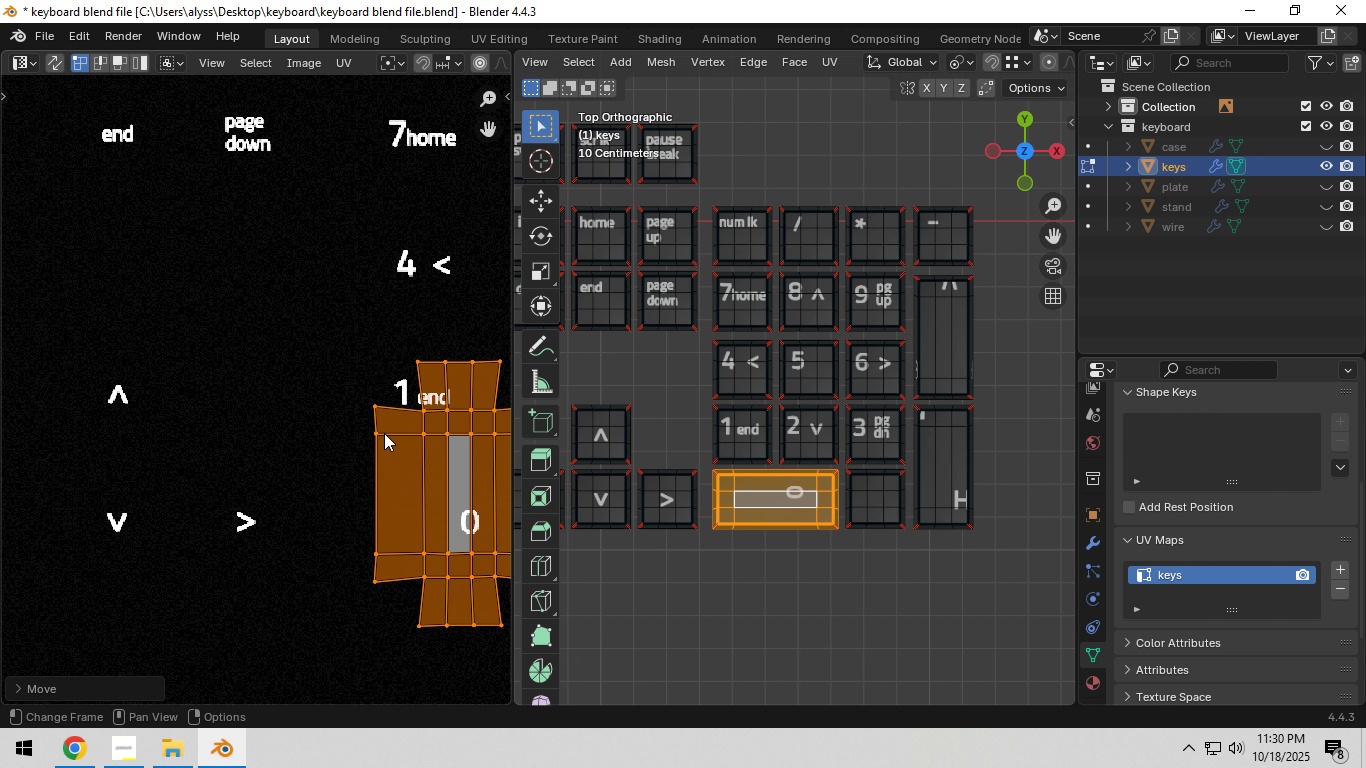 
hold_key(key=ShiftLeft, duration=0.4)
 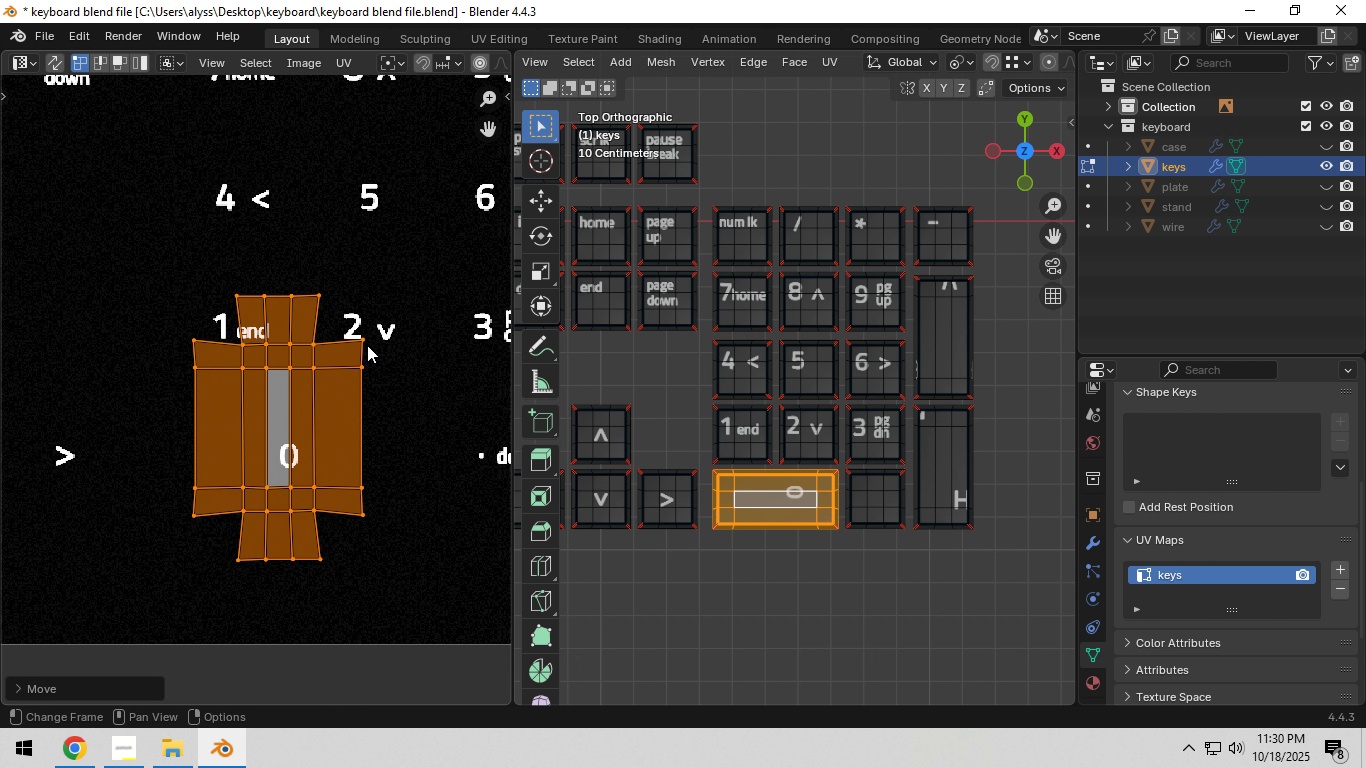 
key(R)
 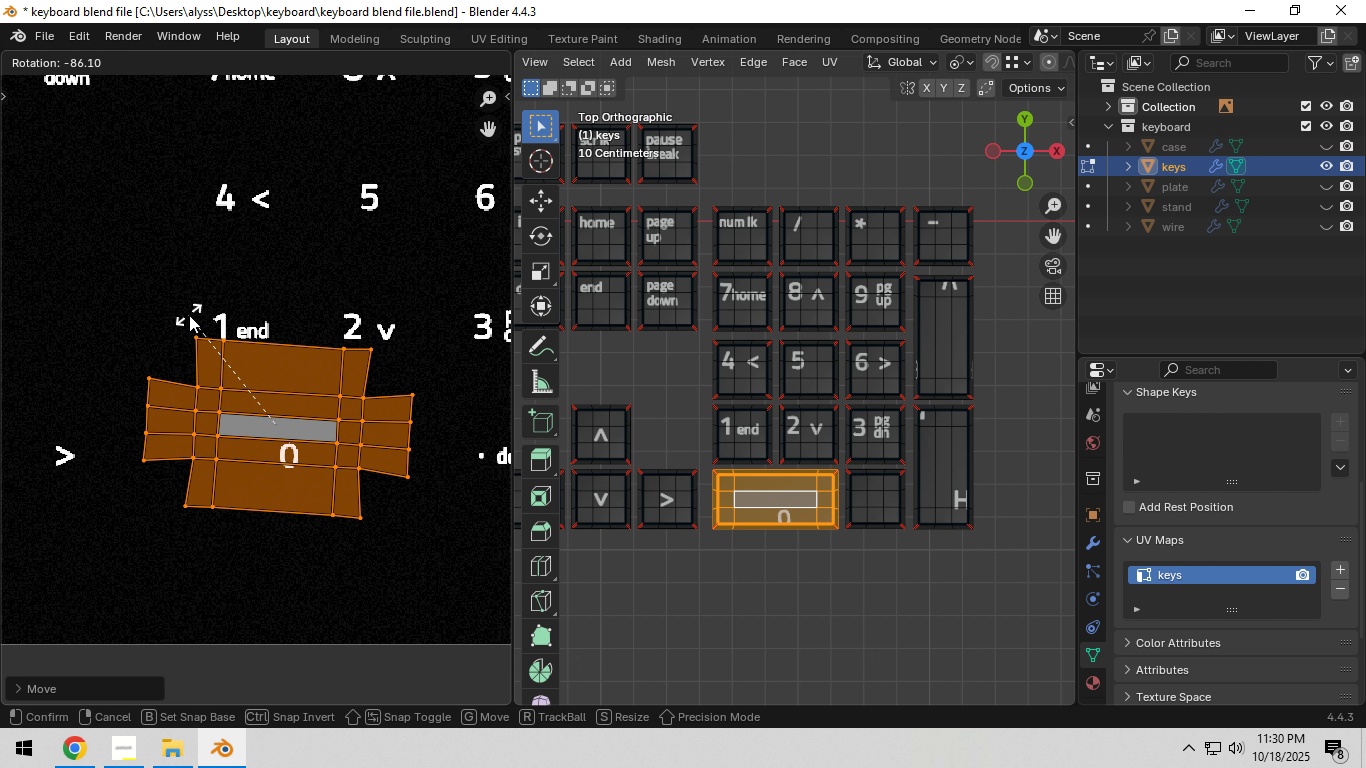 
hold_key(key=ControlLeft, duration=0.84)
left_click([184, 319])
 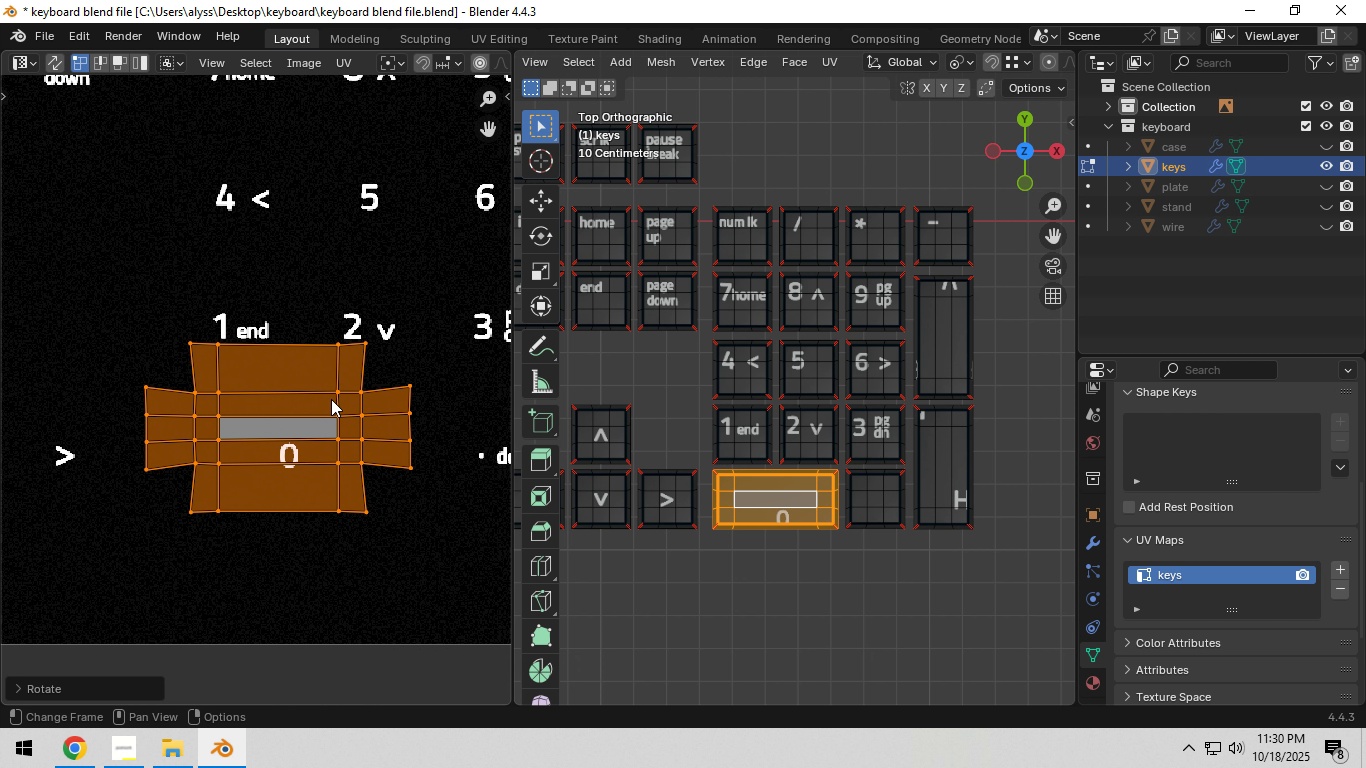 
key(G)
 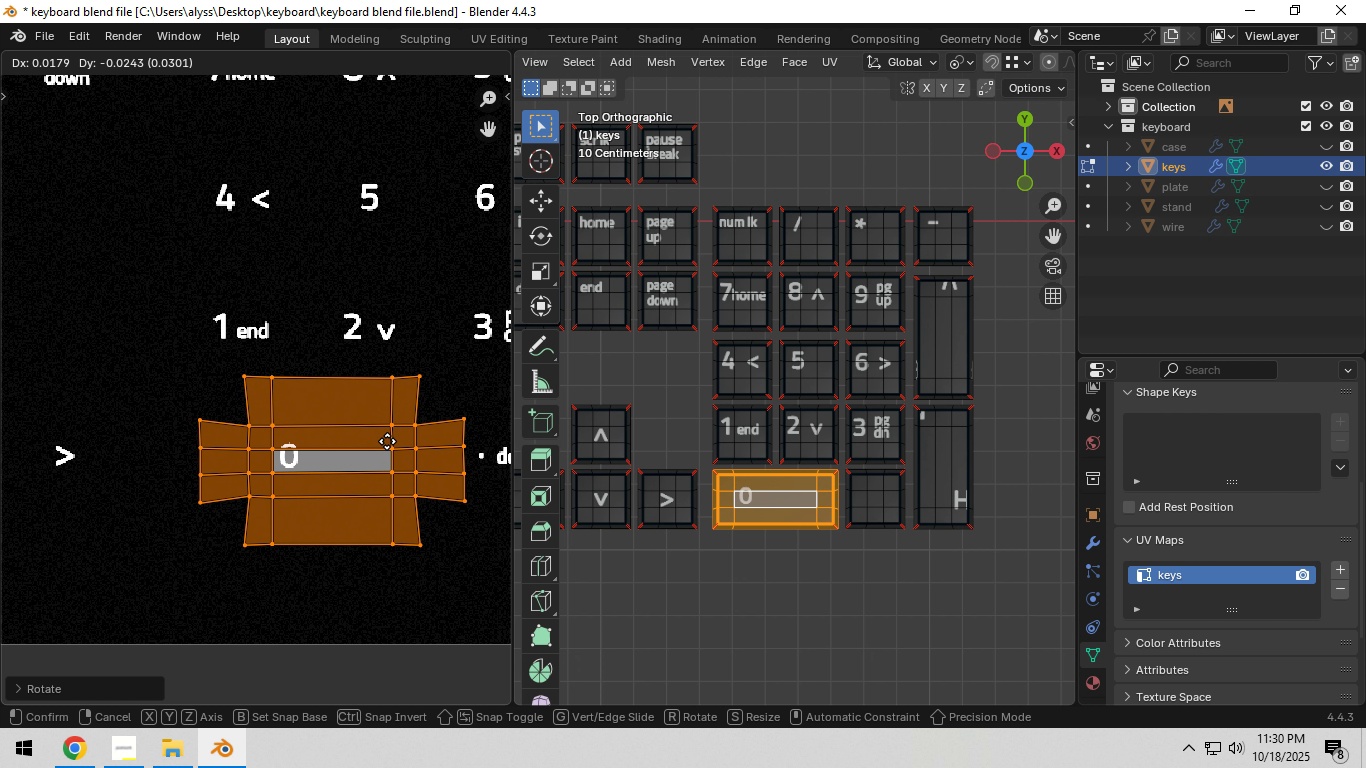 
wait(6.02)
 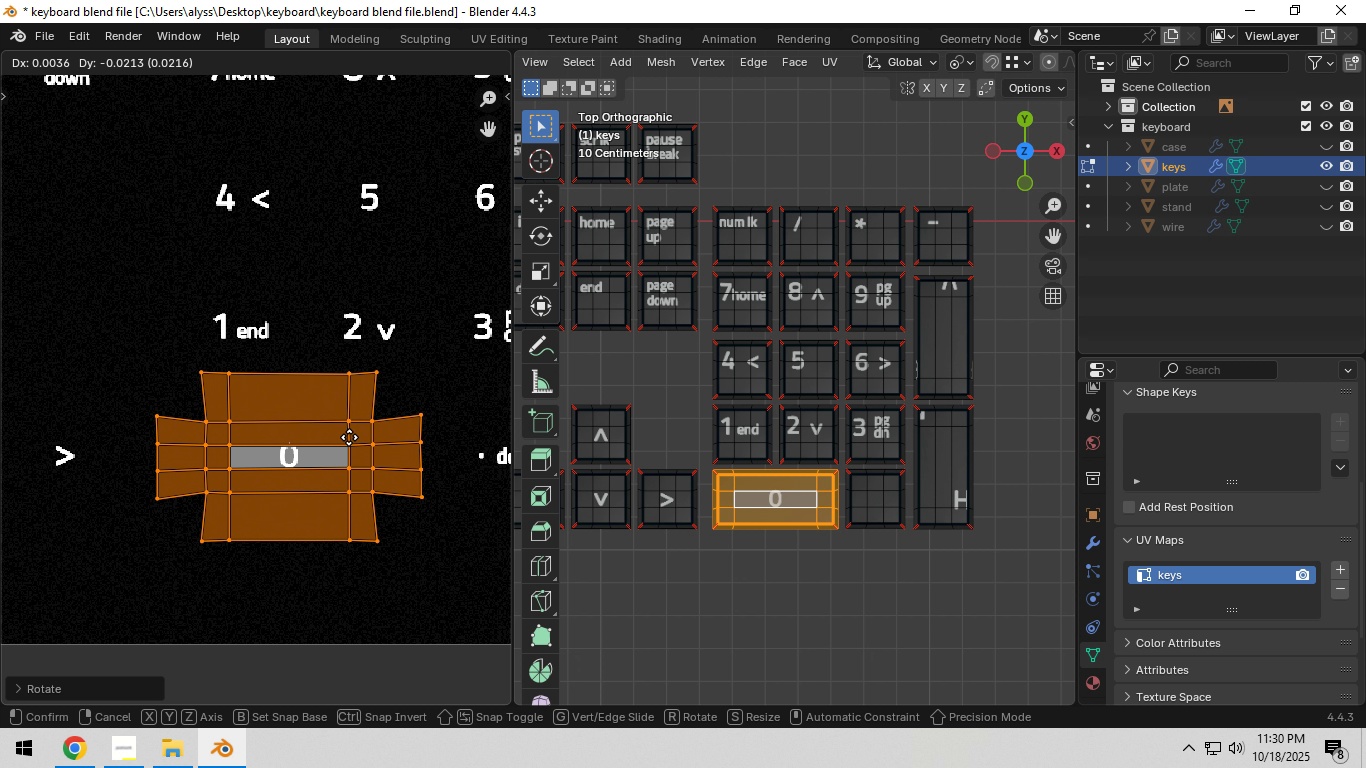 
left_click([387, 436])
 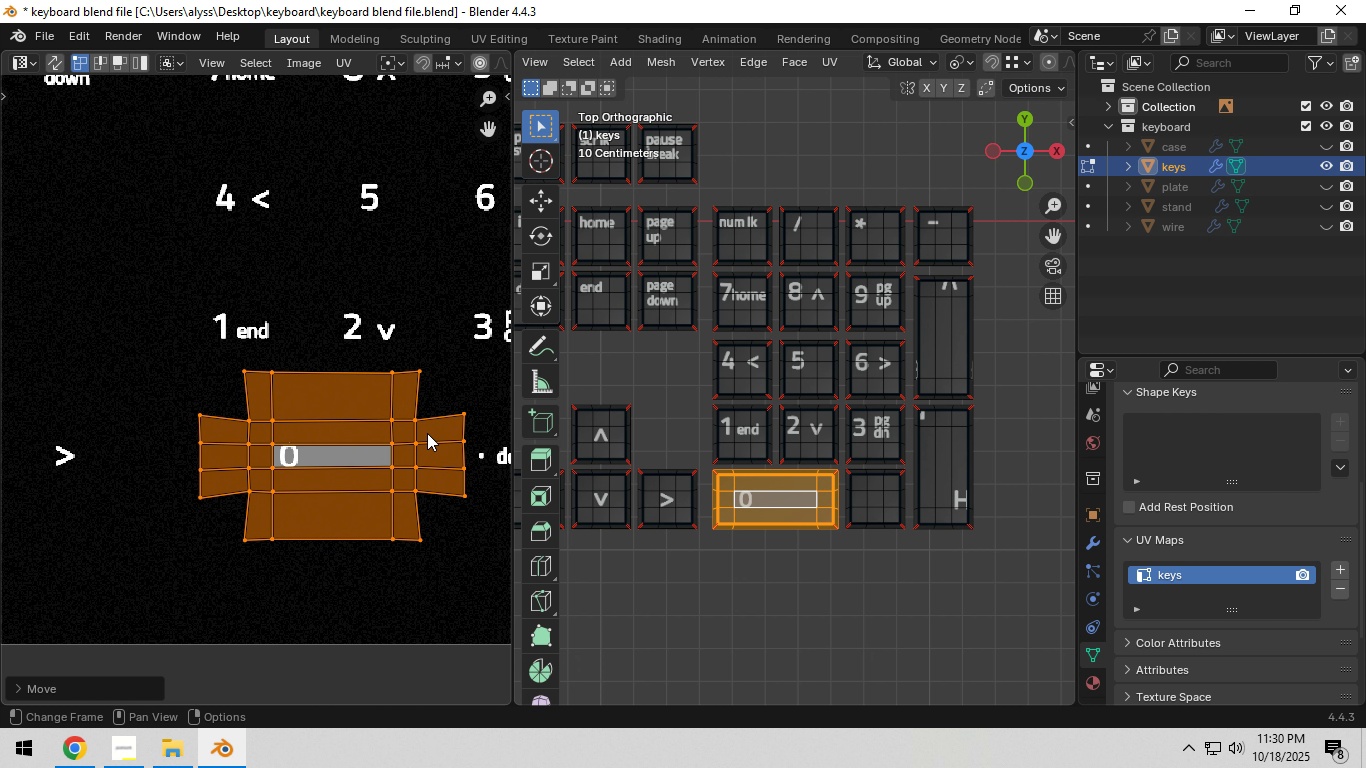 
hold_key(key=ShiftLeft, duration=0.42)
 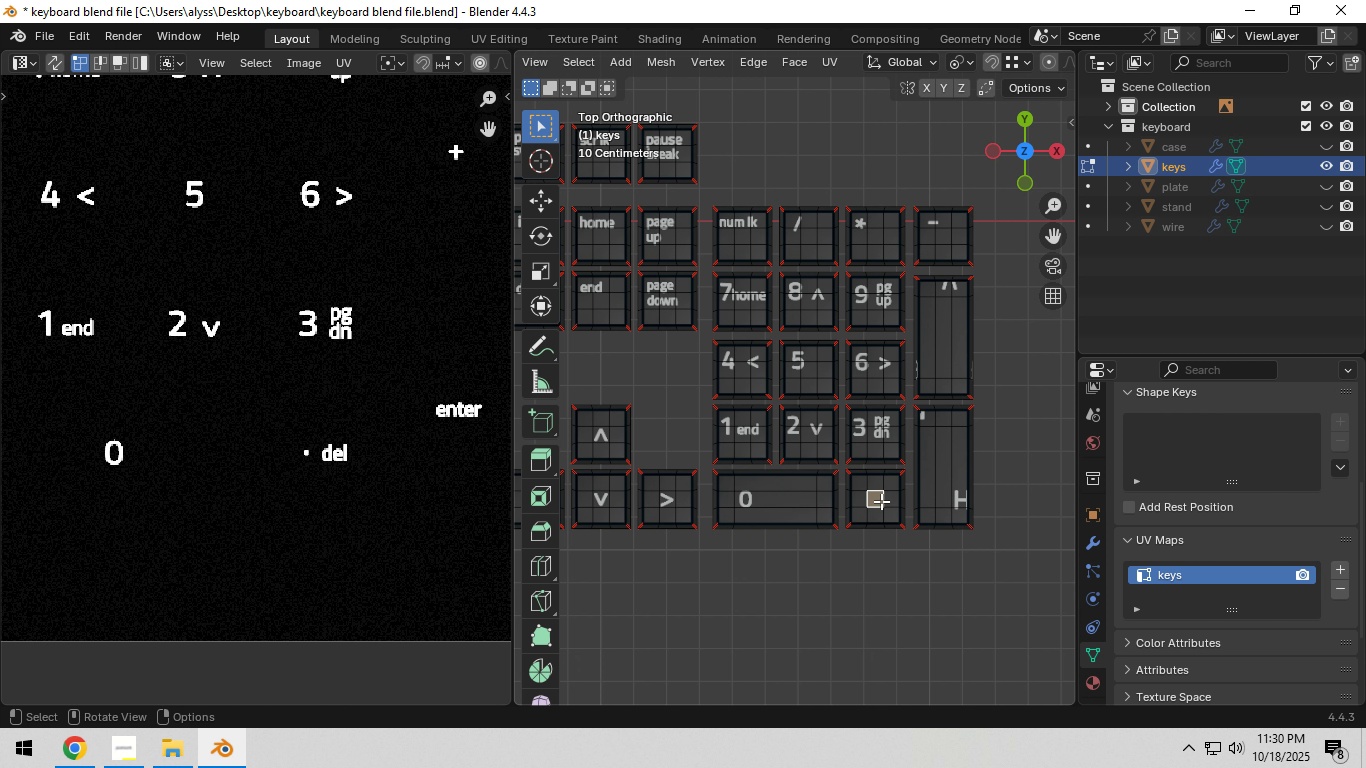 
left_click([881, 500])
 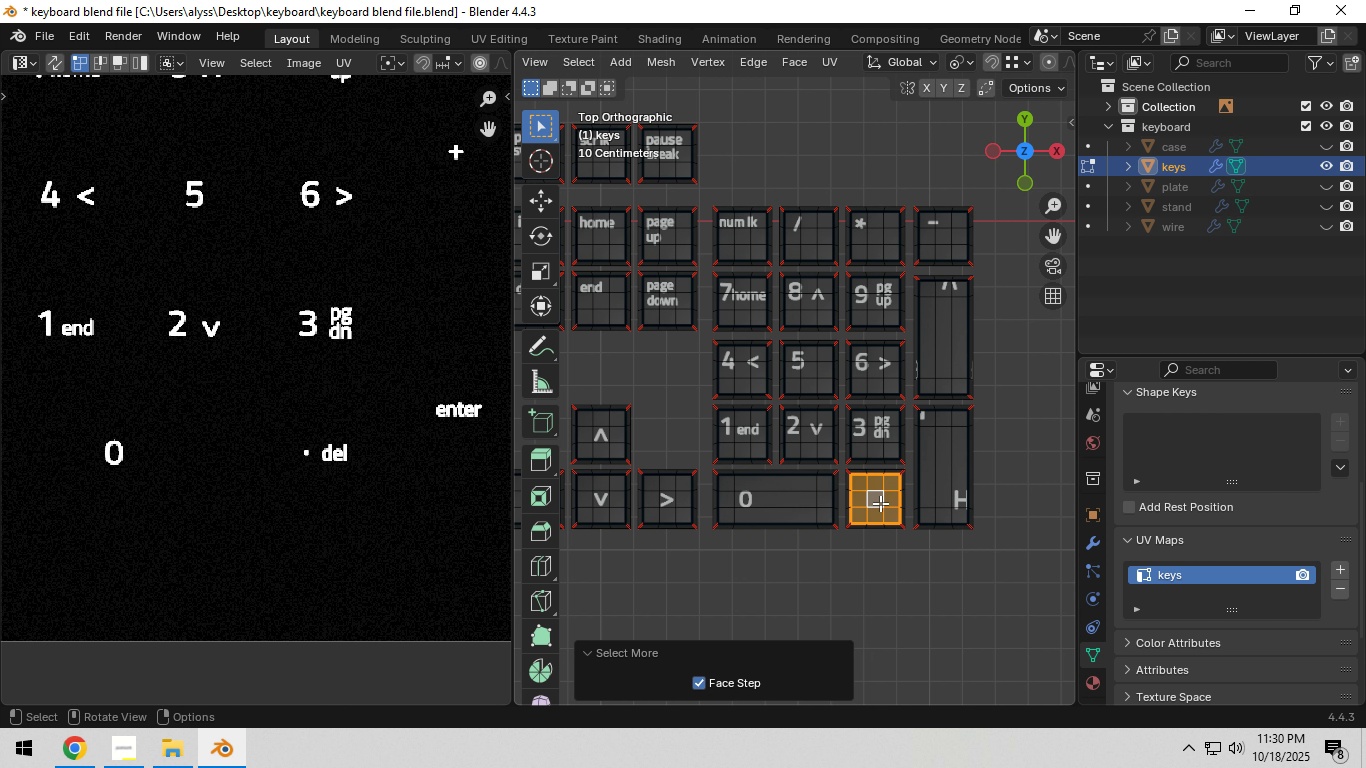 
double_click([880, 503])
 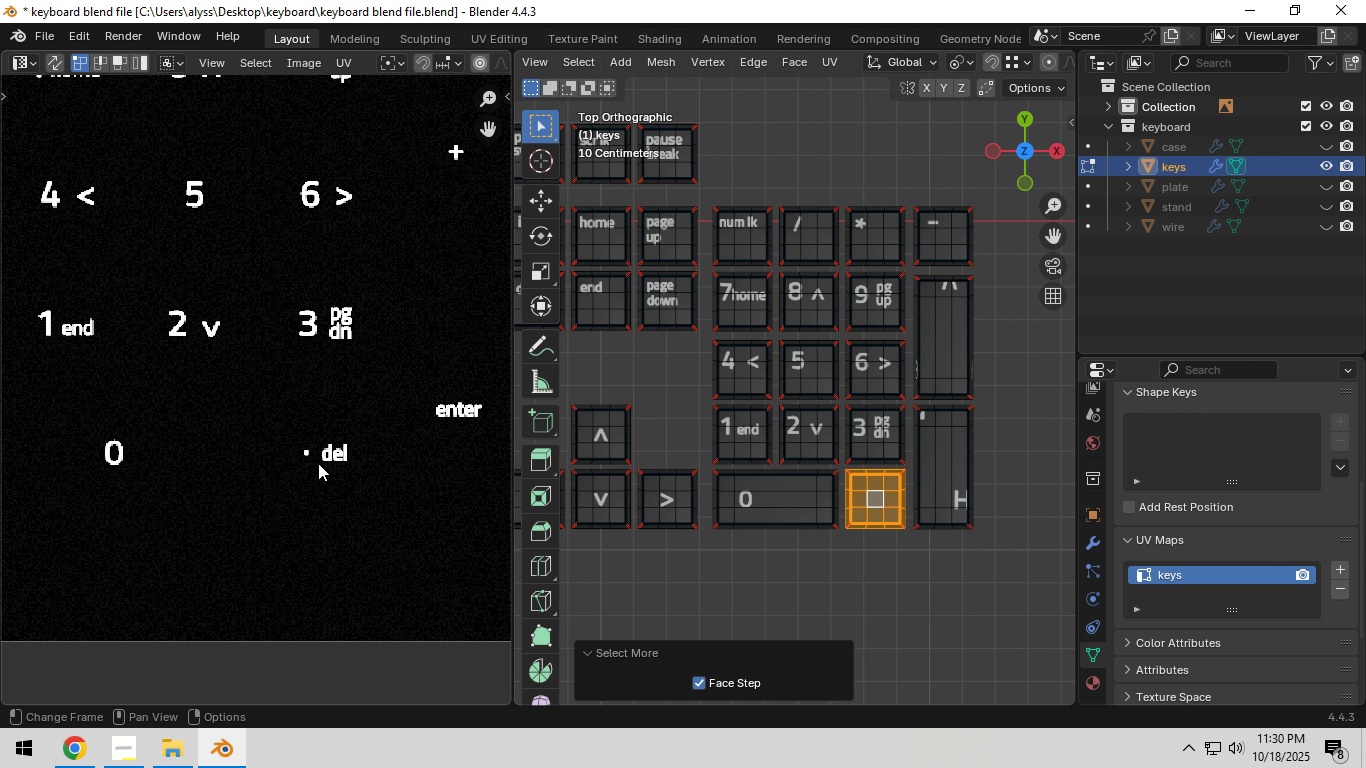 
scroll: coordinate [316, 458], scroll_direction: down, amount: 6.0
 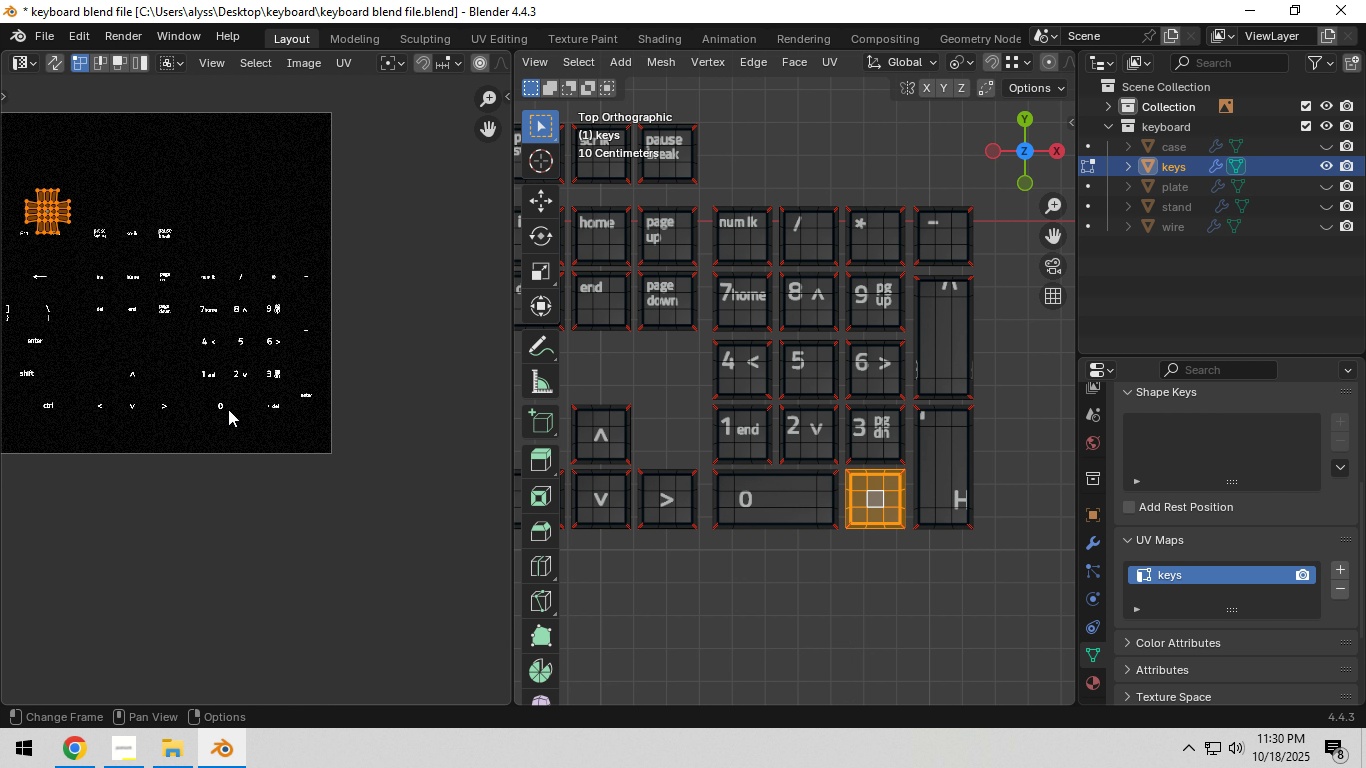 
type(ag)
 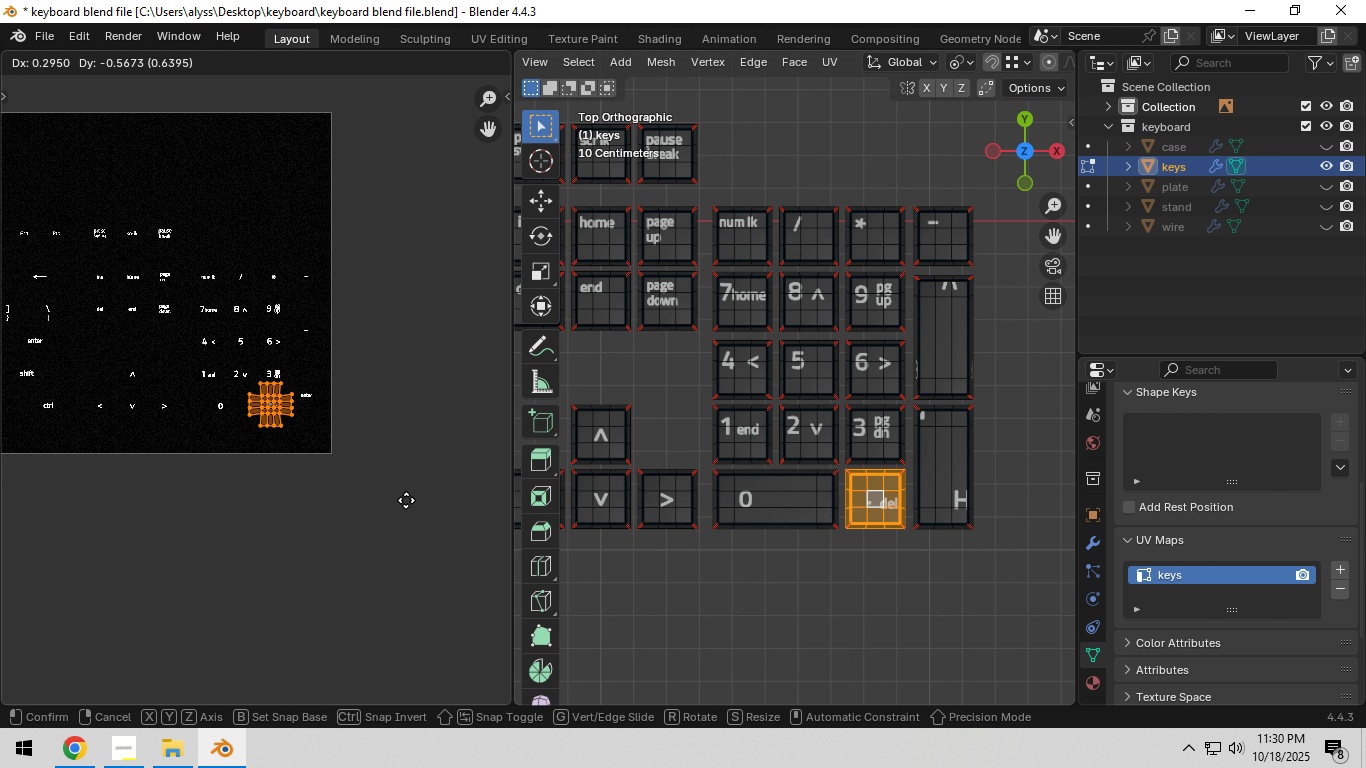 
left_click([406, 501])
 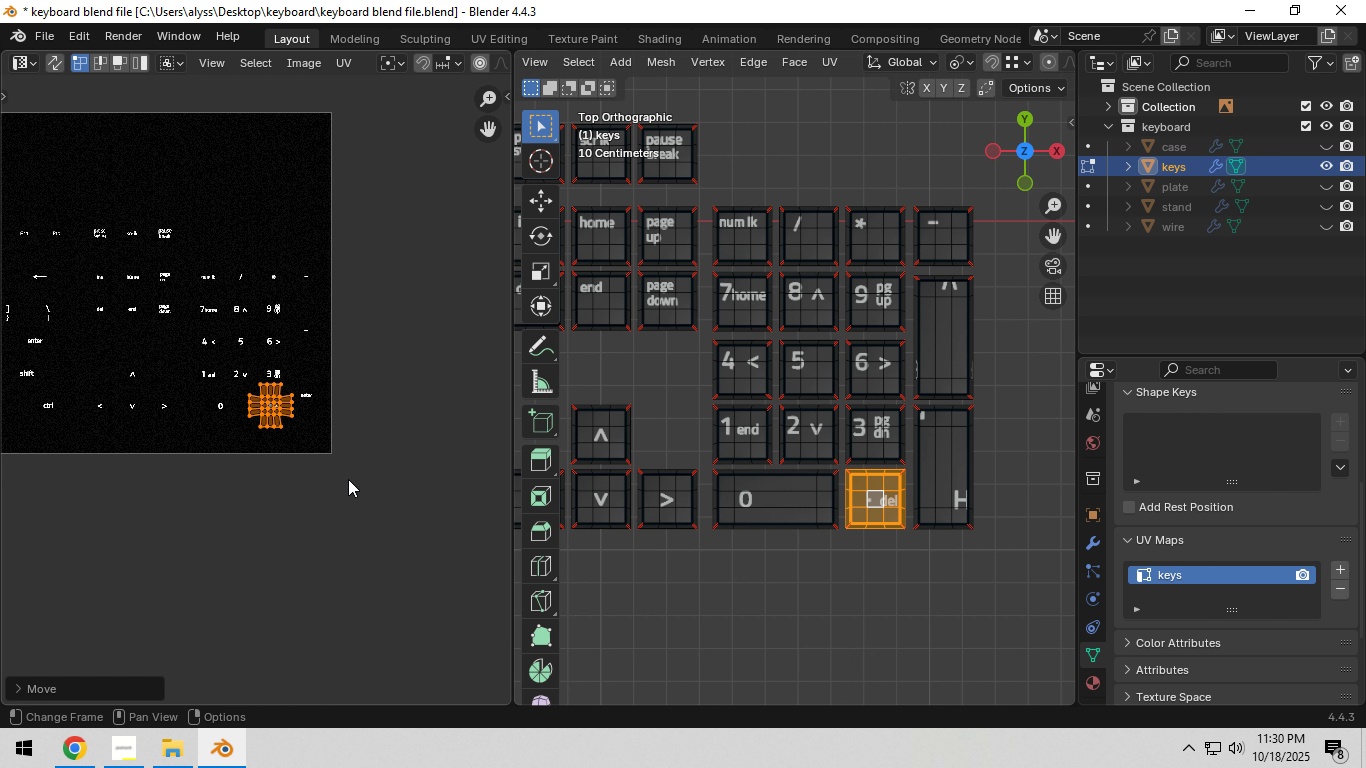 
scroll: coordinate [348, 478], scroll_direction: up, amount: 6.0
 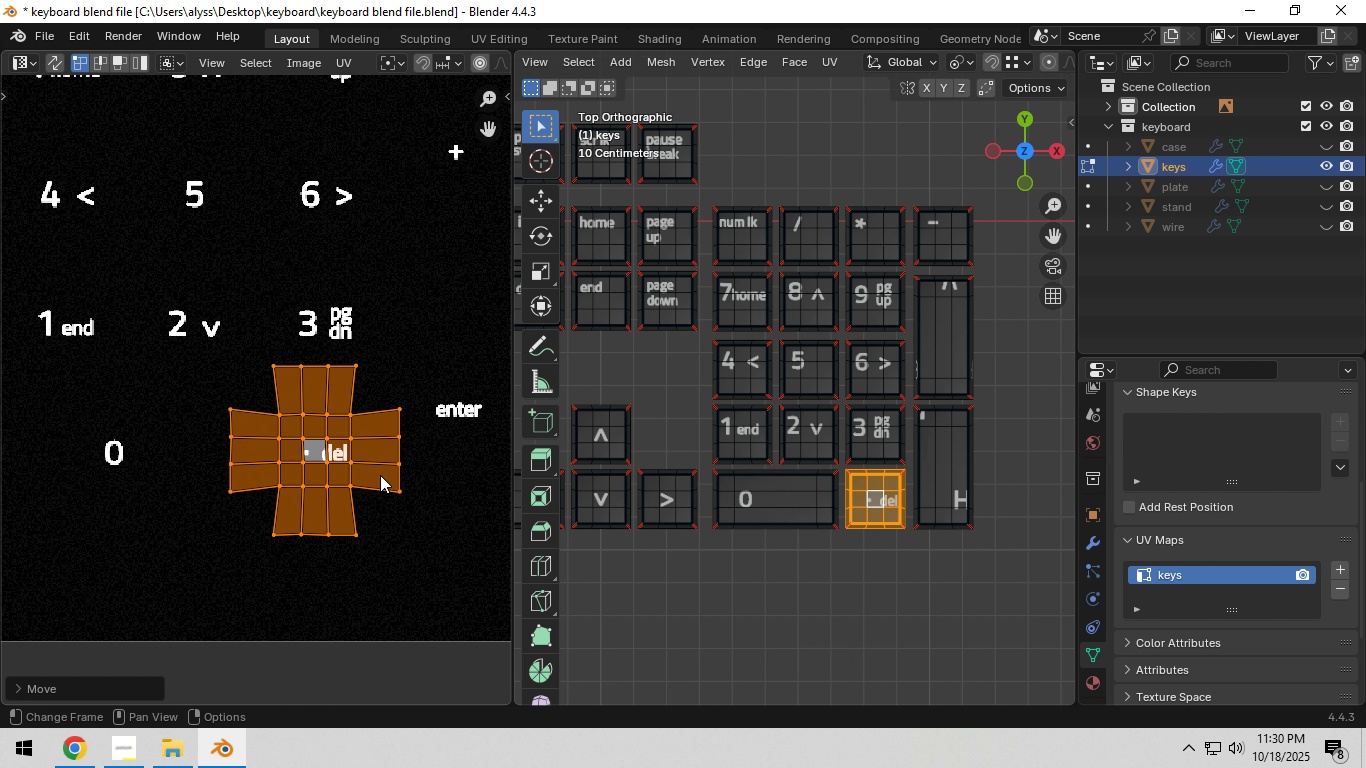 
hold_key(key=ShiftLeft, duration=0.31)
 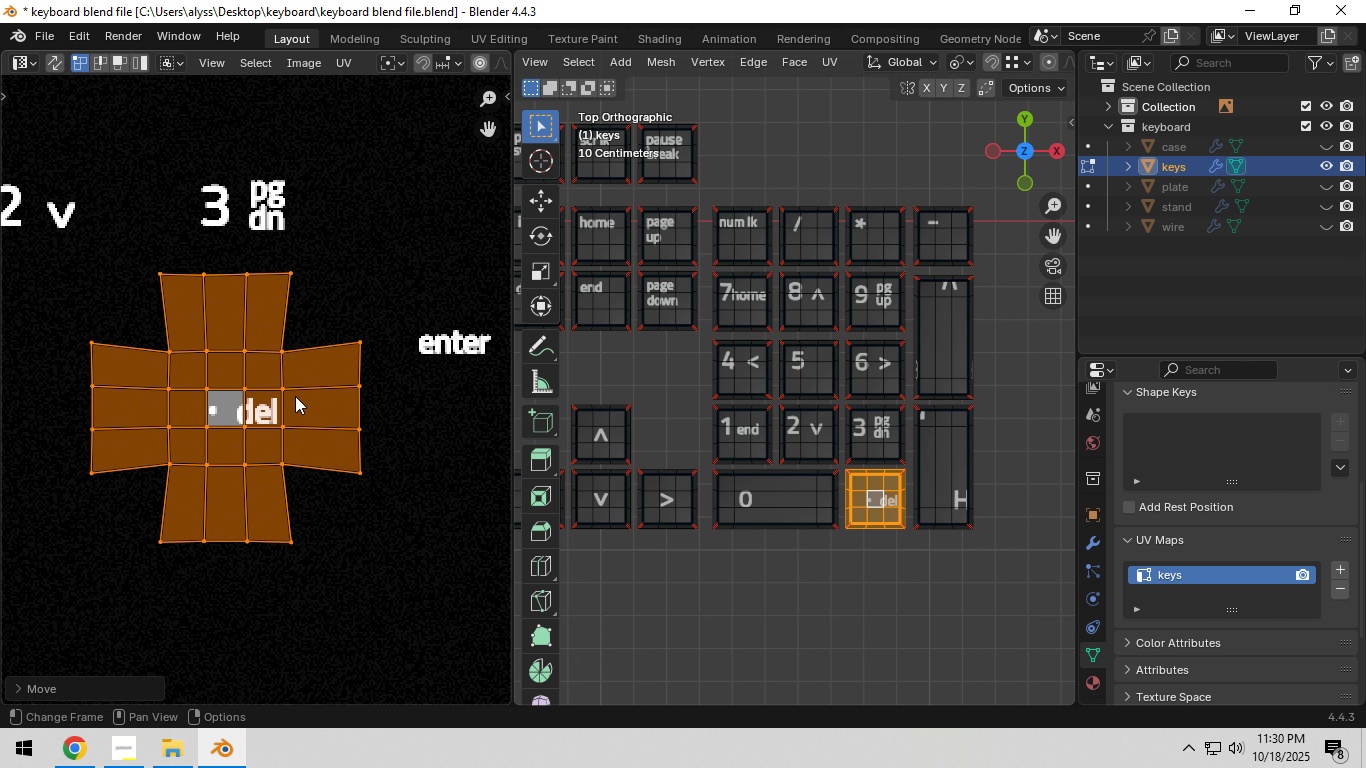 
scroll: coordinate [295, 396], scroll_direction: up, amount: 3.0
 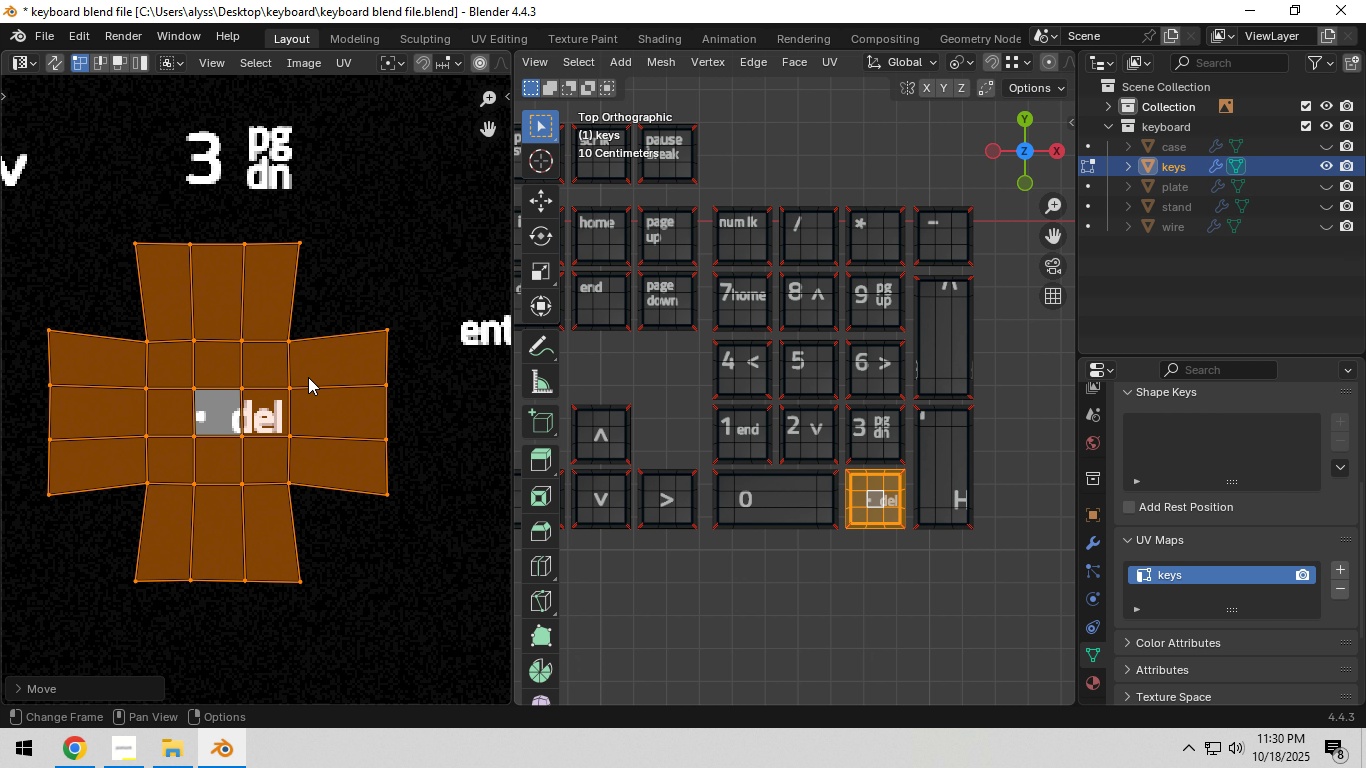 
key(G)
 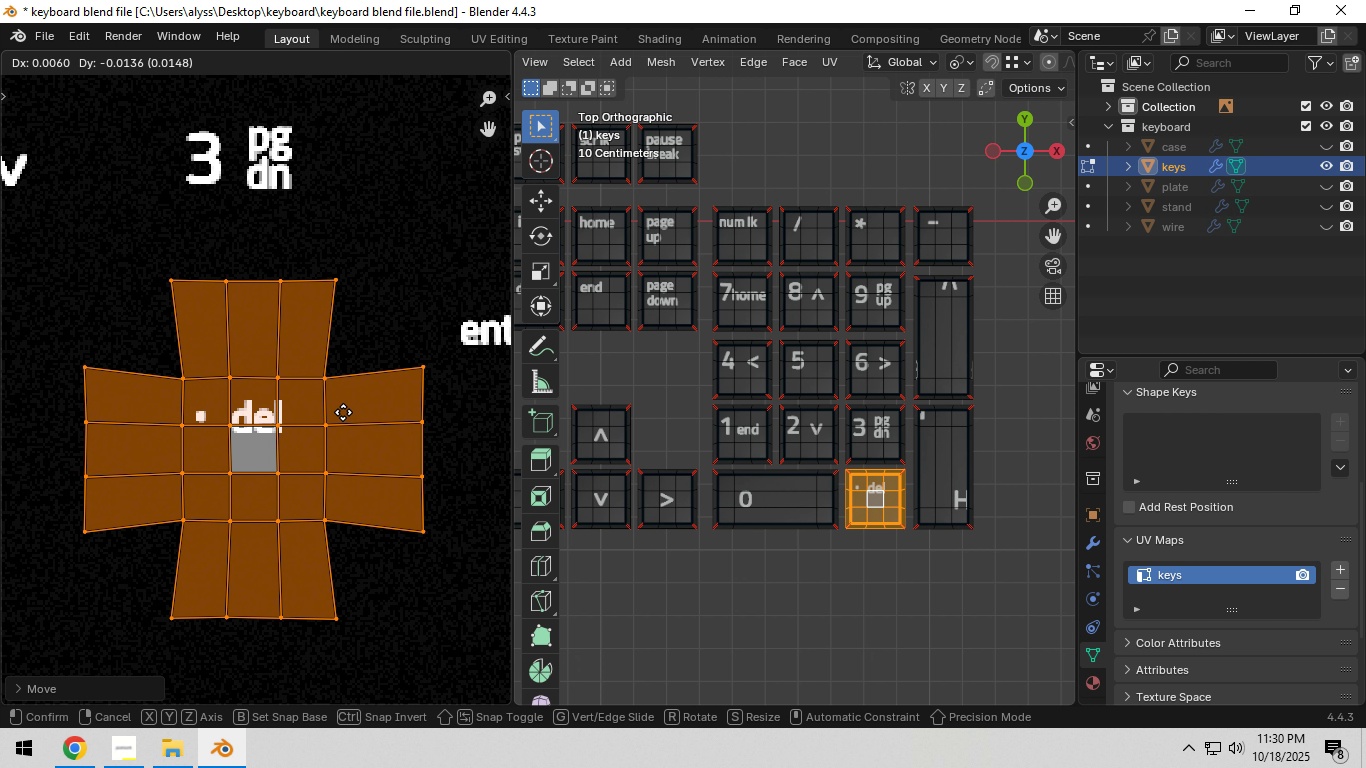 
left_click([343, 412])
 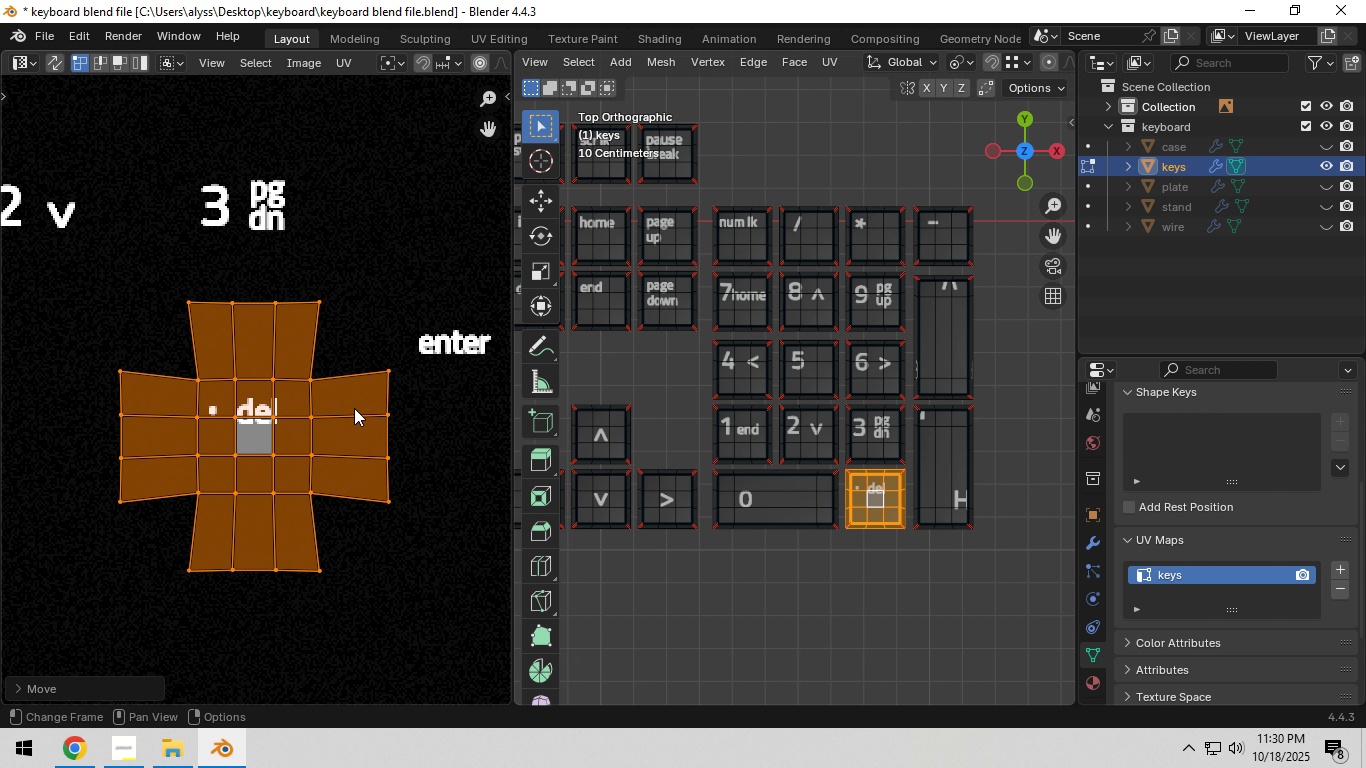 
scroll: coordinate [354, 408], scroll_direction: down, amount: 4.0
 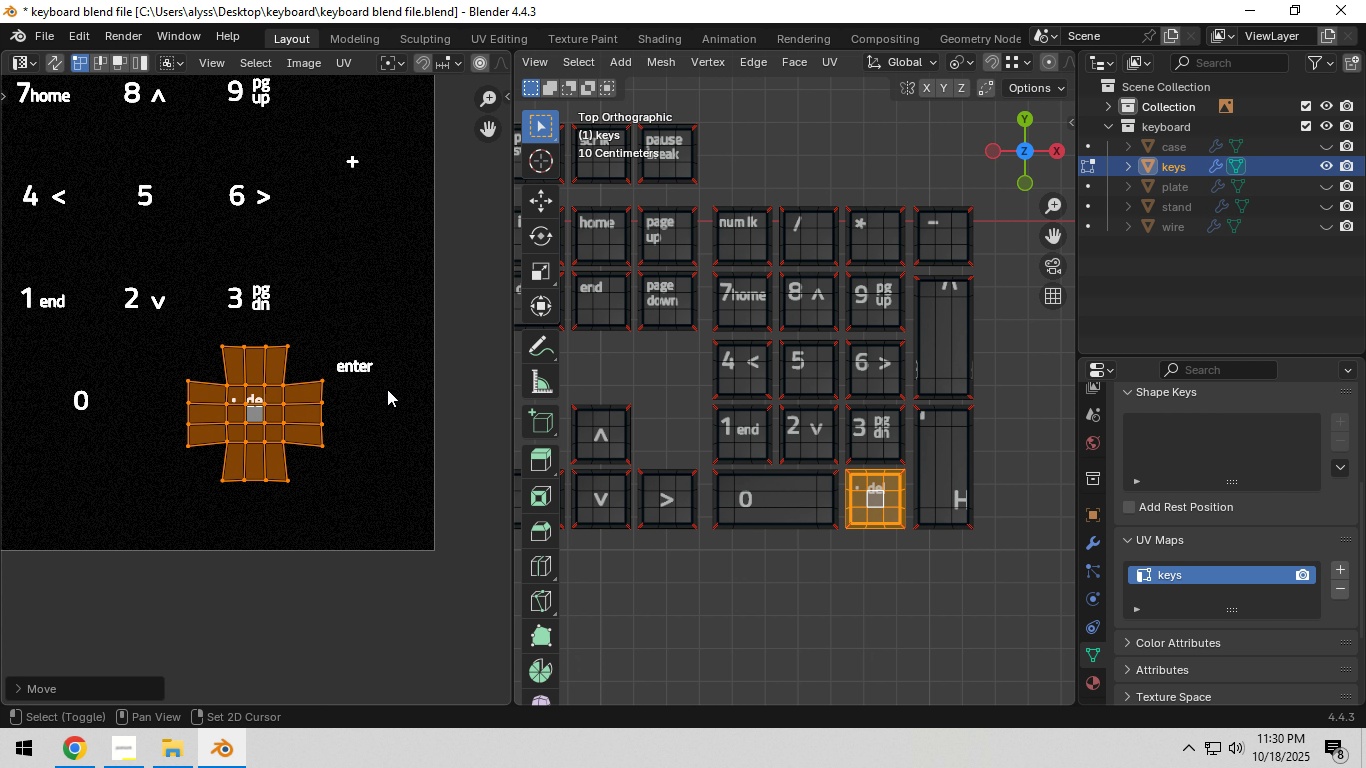 
hold_key(key=ShiftLeft, duration=0.31)
 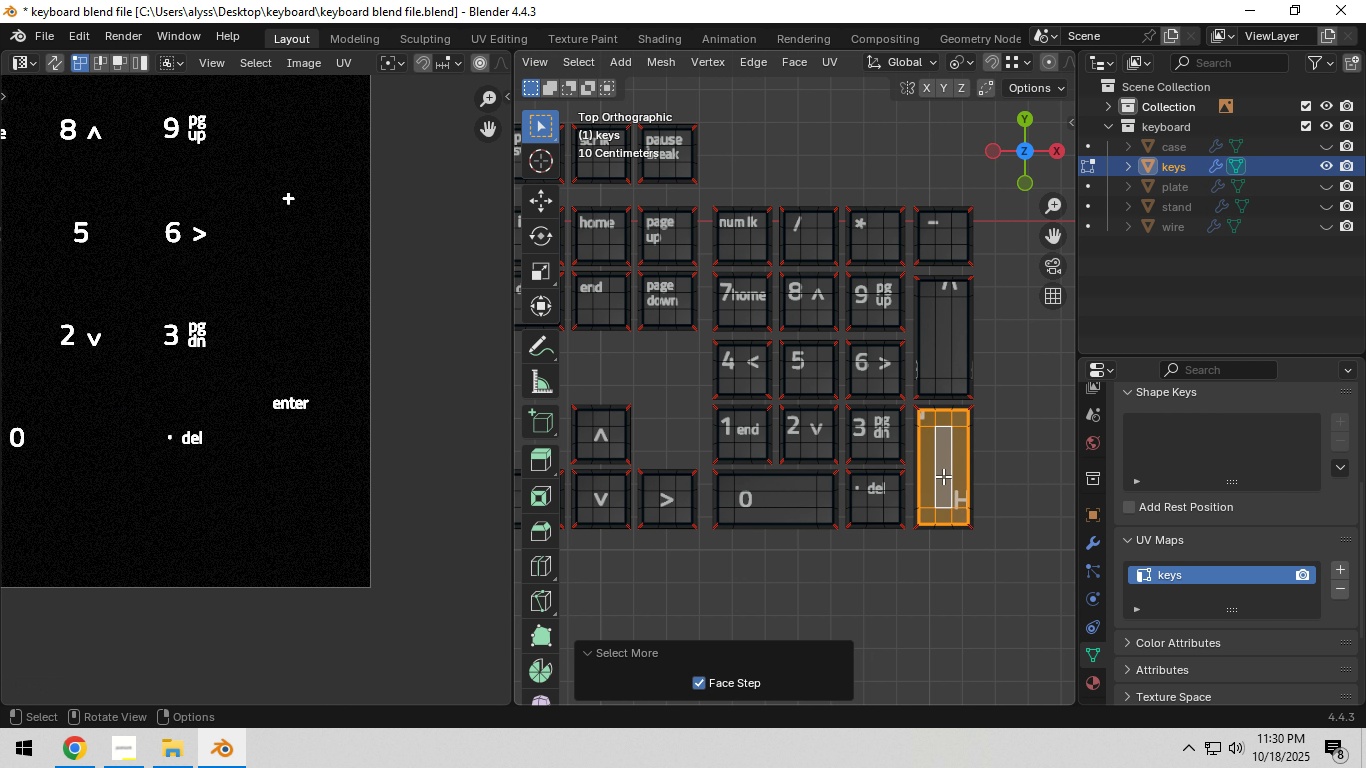 
double_click([940, 475])
 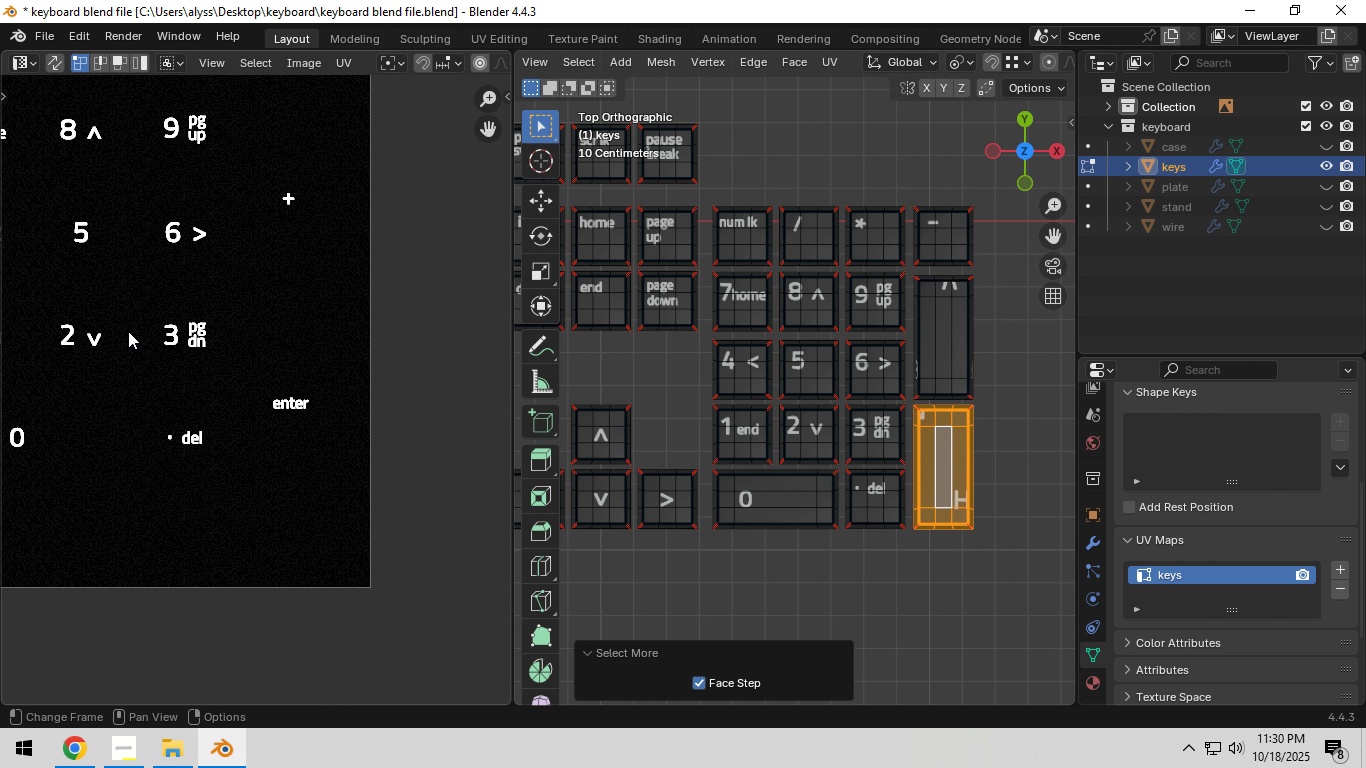 
scroll: coordinate [134, 329], scroll_direction: down, amount: 5.0
 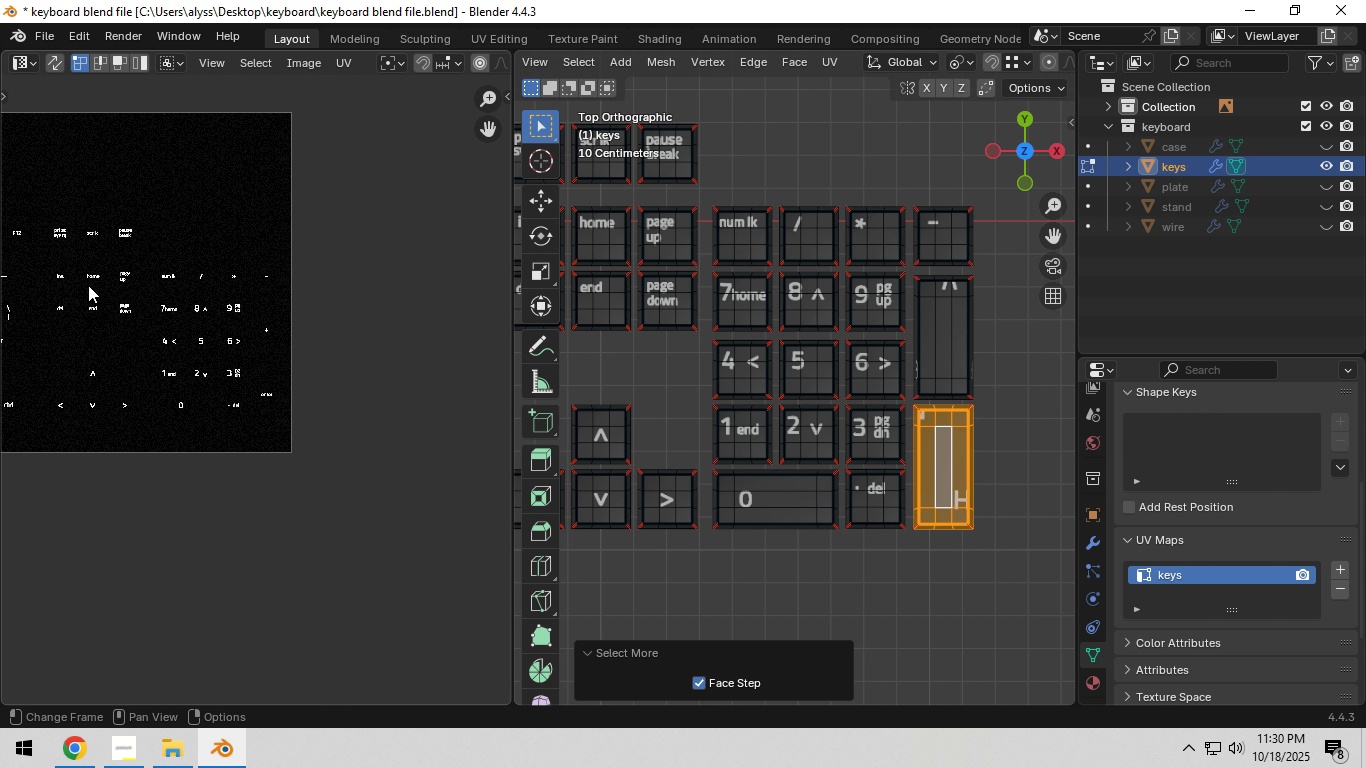 
type(ag)
 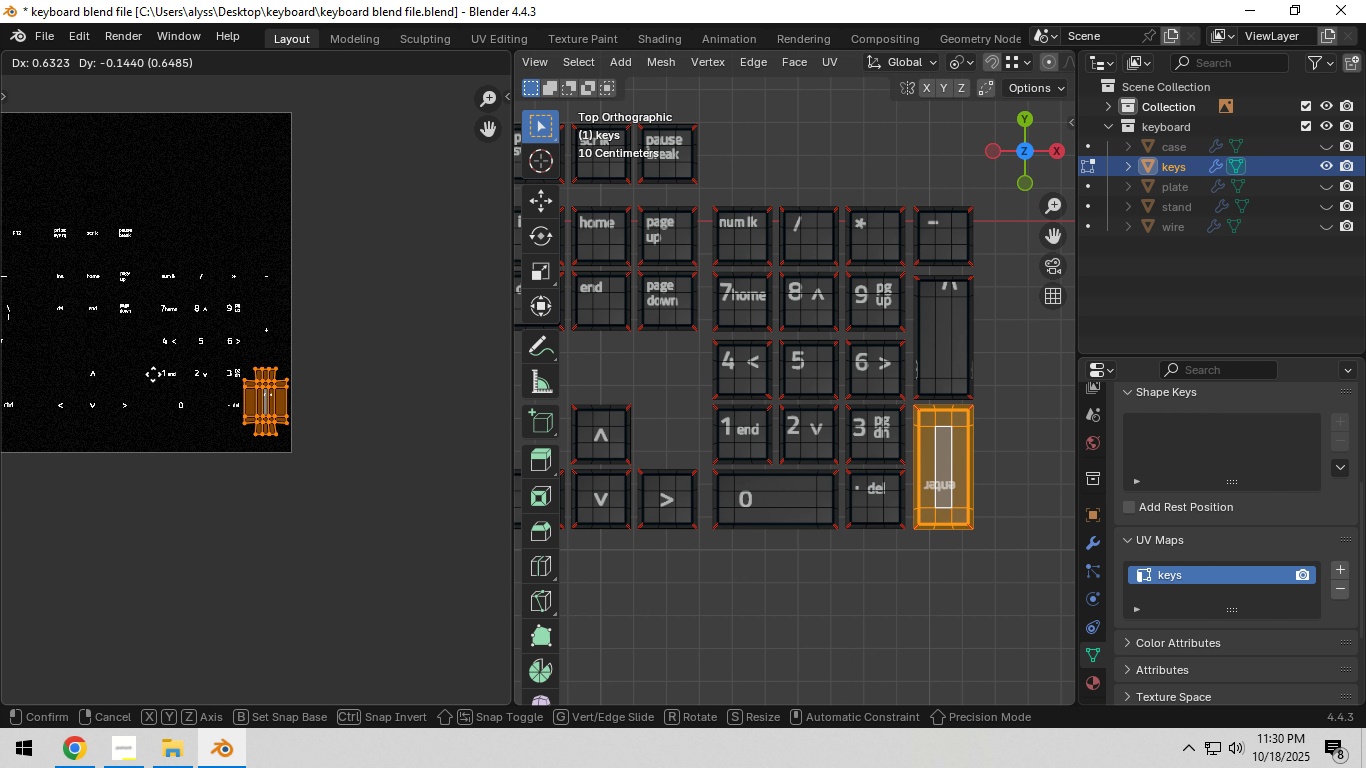 
left_click([158, 372])
 